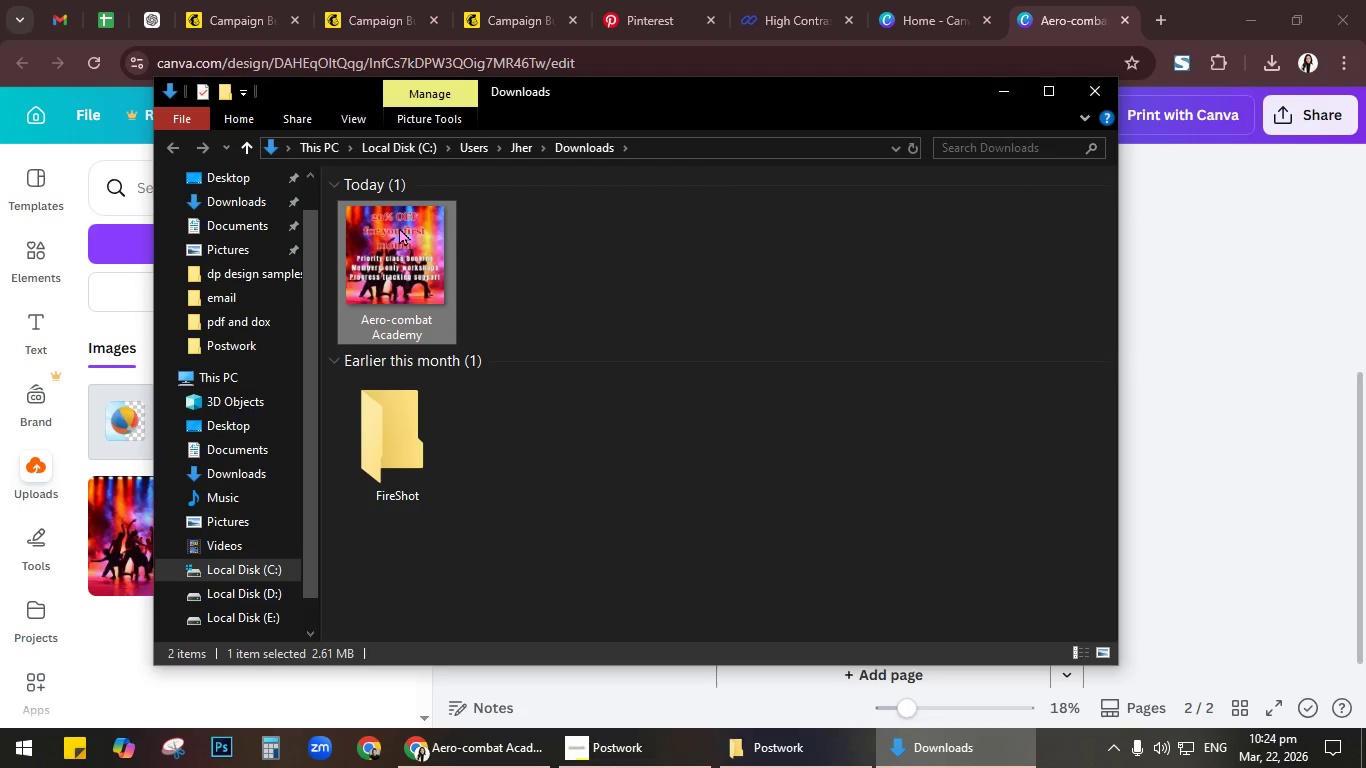 
key(Control+X)
 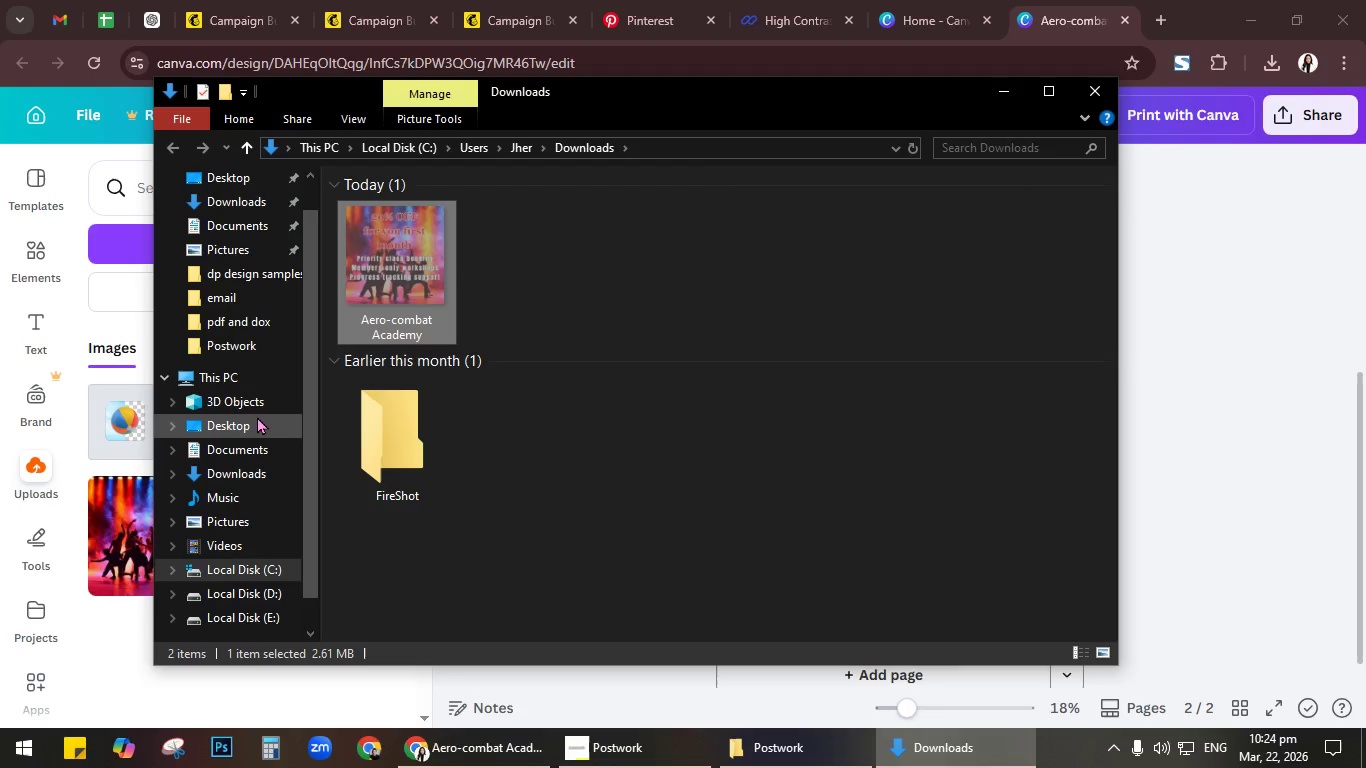 
double_click([257, 416])
 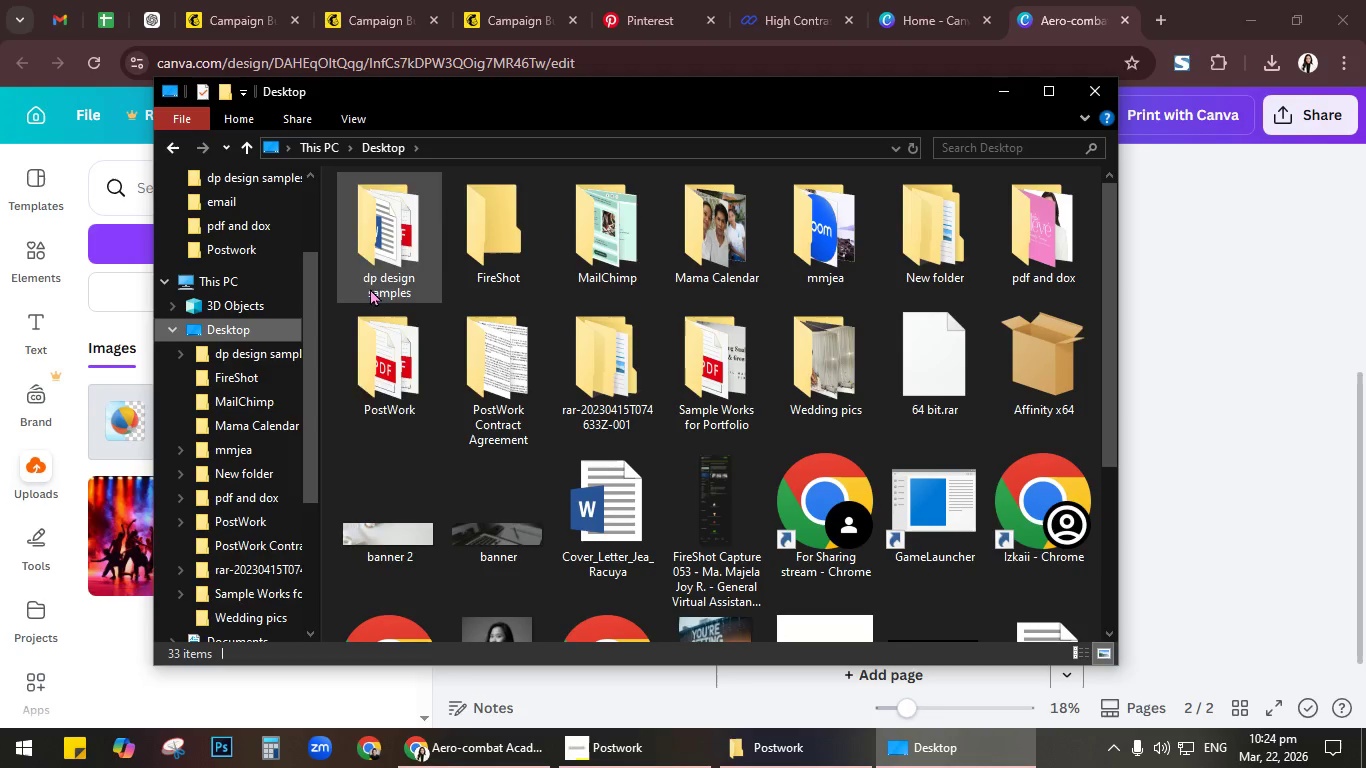 
double_click([372, 346])
 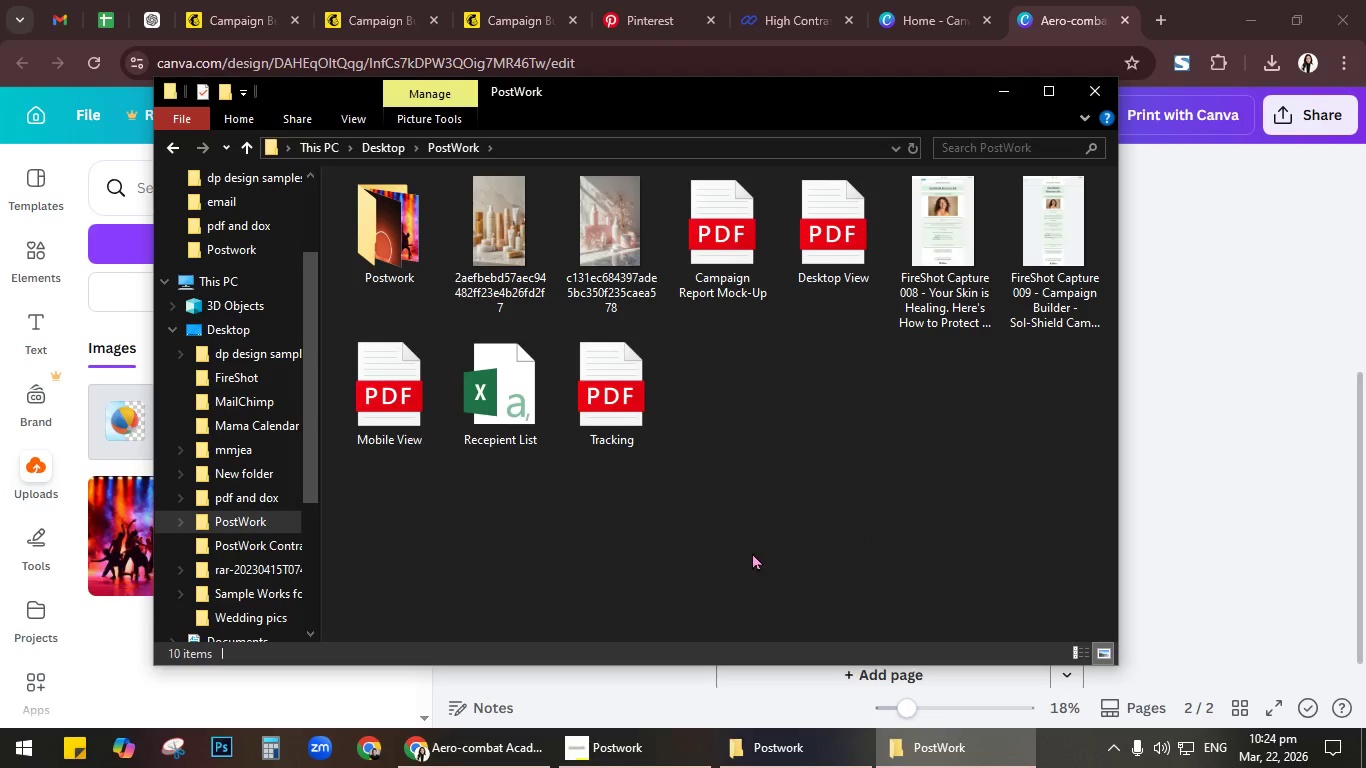 
left_click([754, 552])
 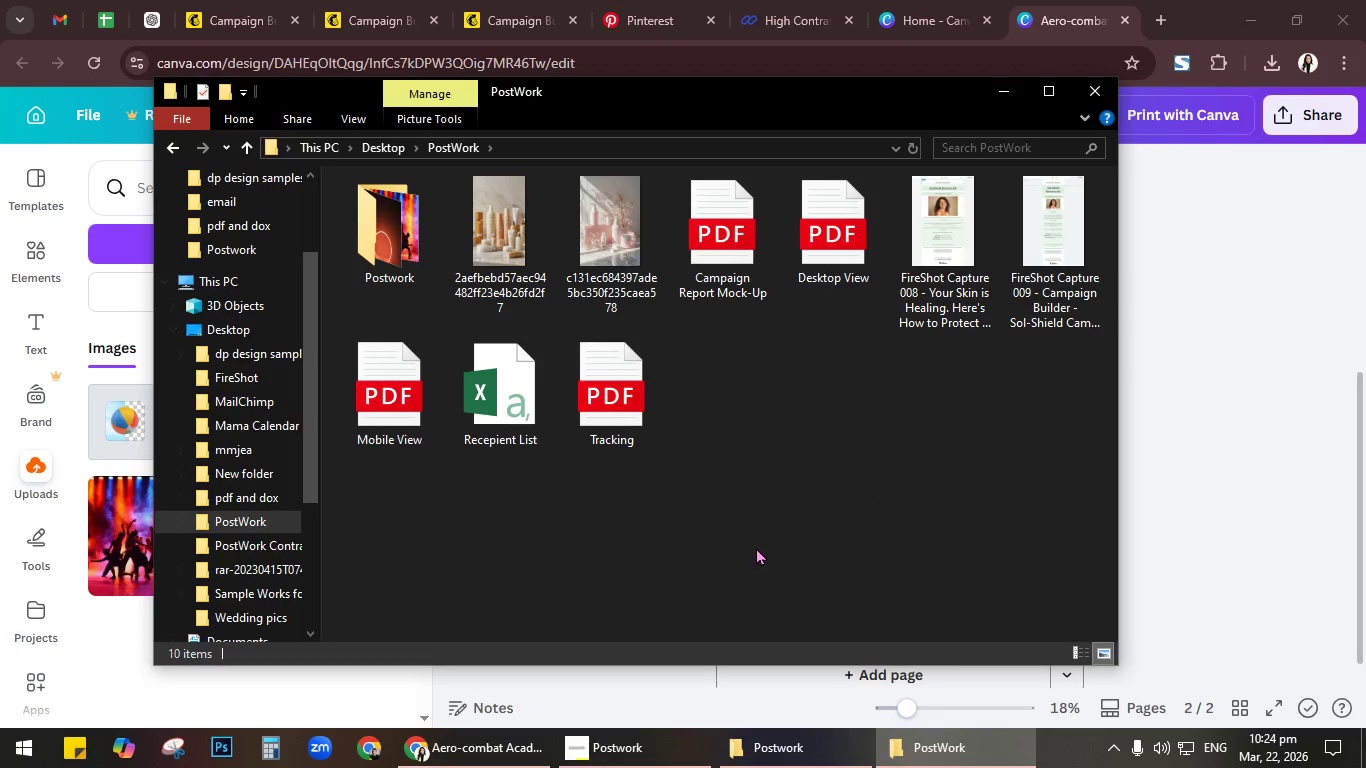 
key(Control+V)
 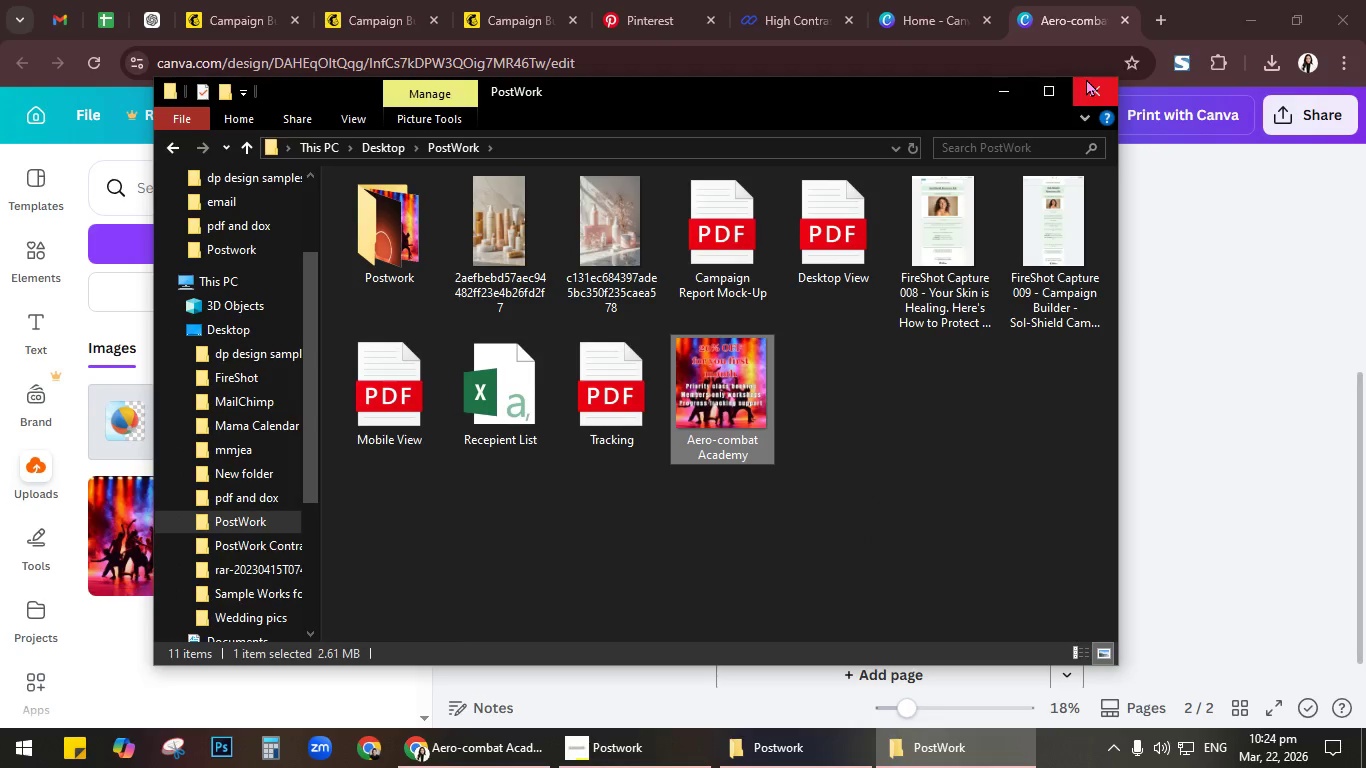 
left_click([1086, 78])
 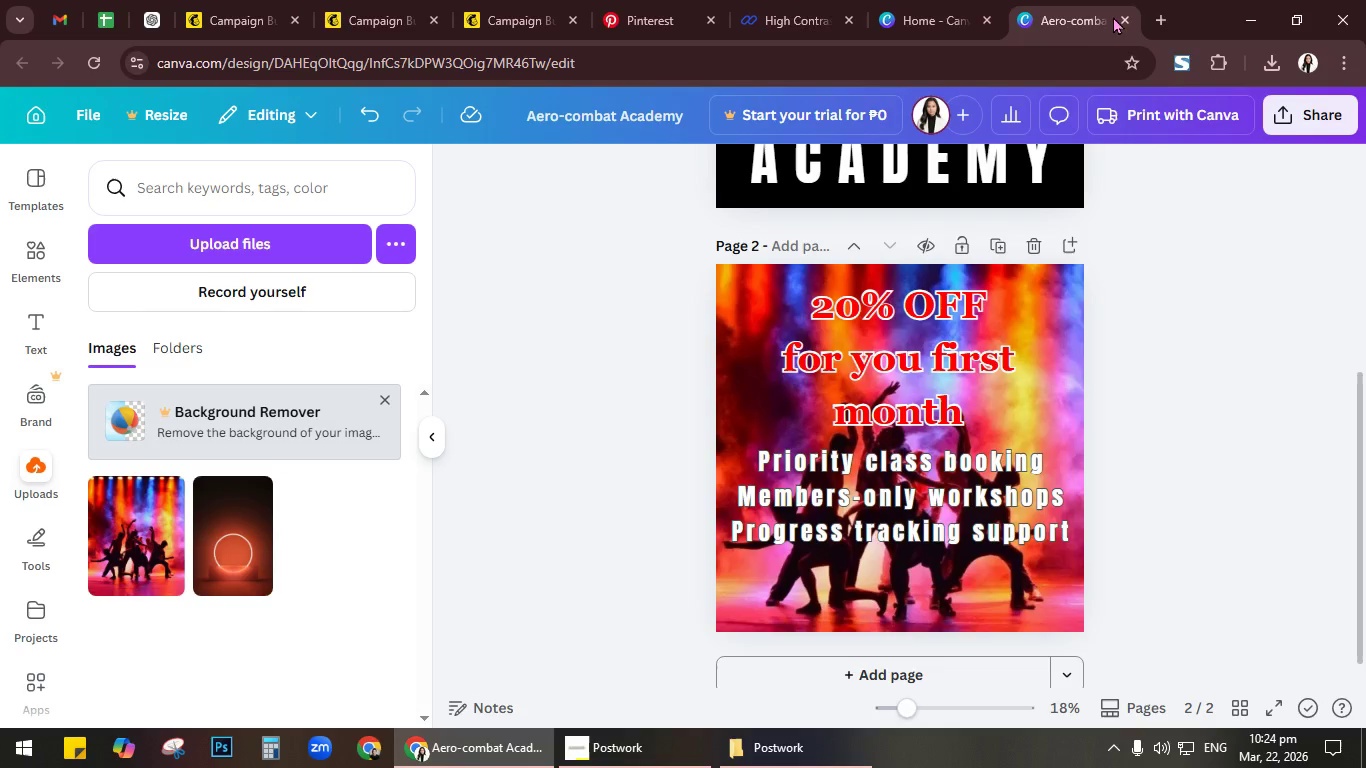 
left_click([1120, 15])
 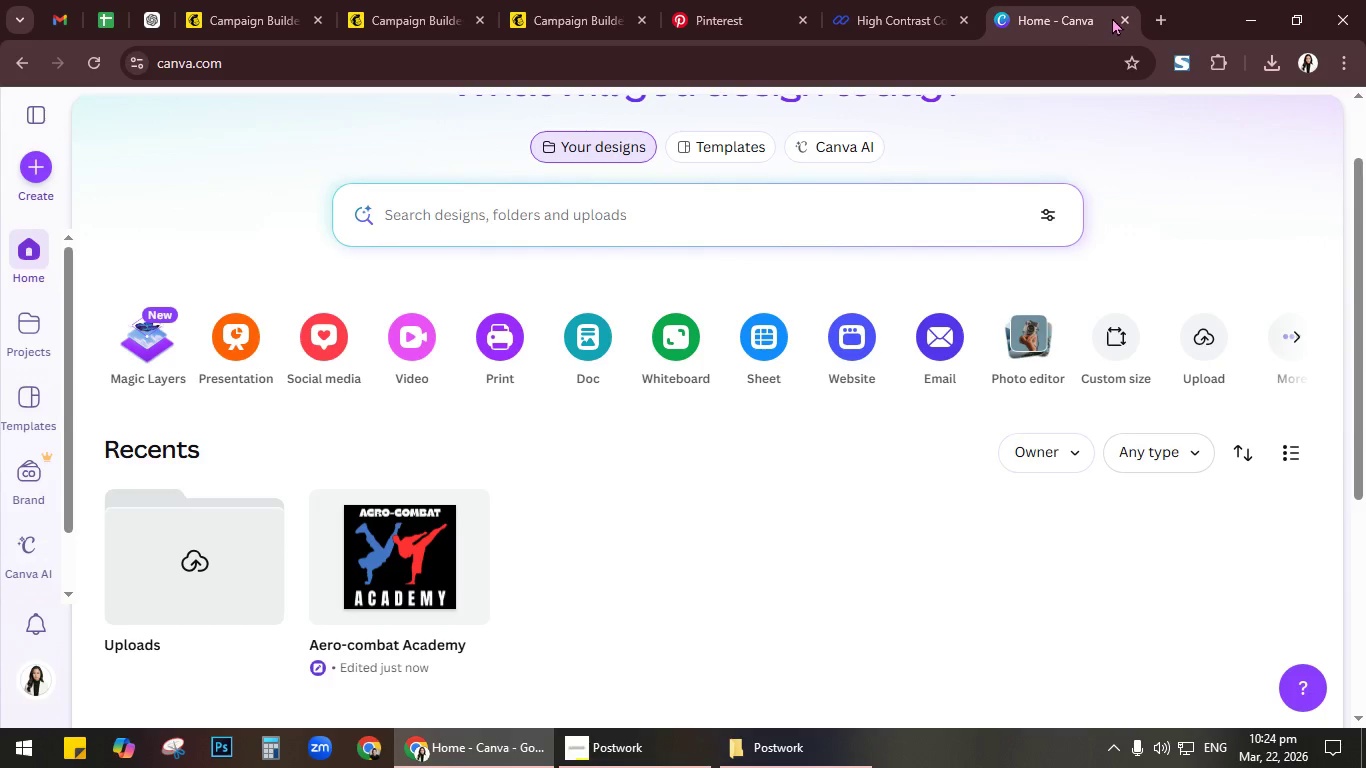 
left_click([1127, 15])
 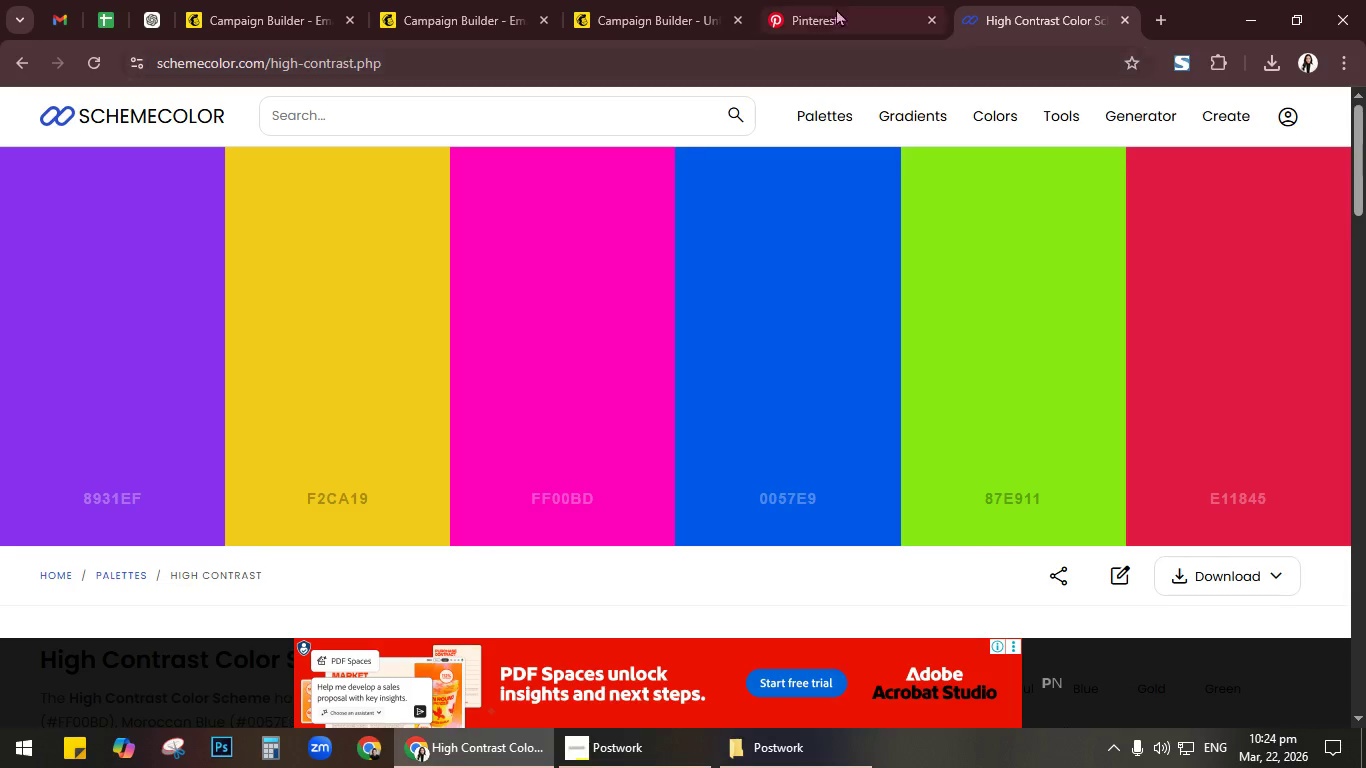 
double_click([597, 0])
 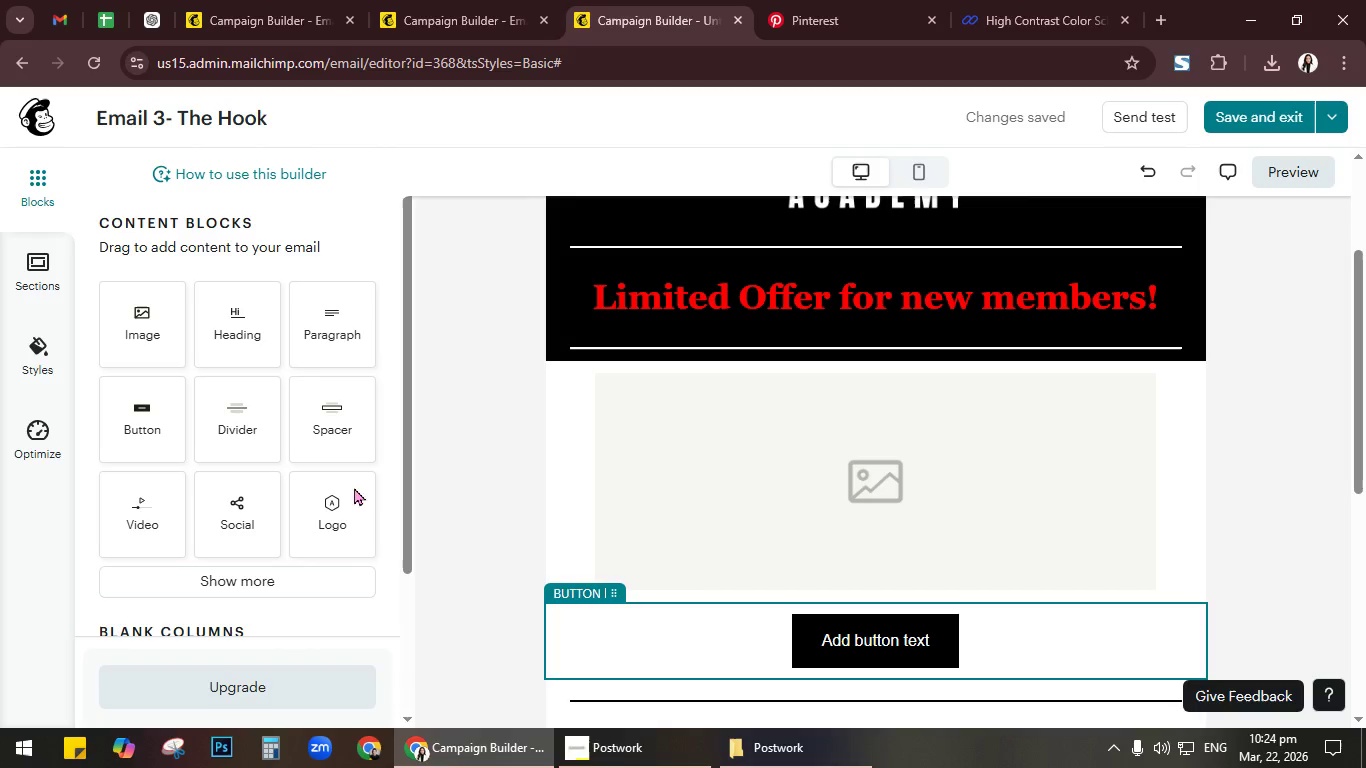 
left_click([688, 474])
 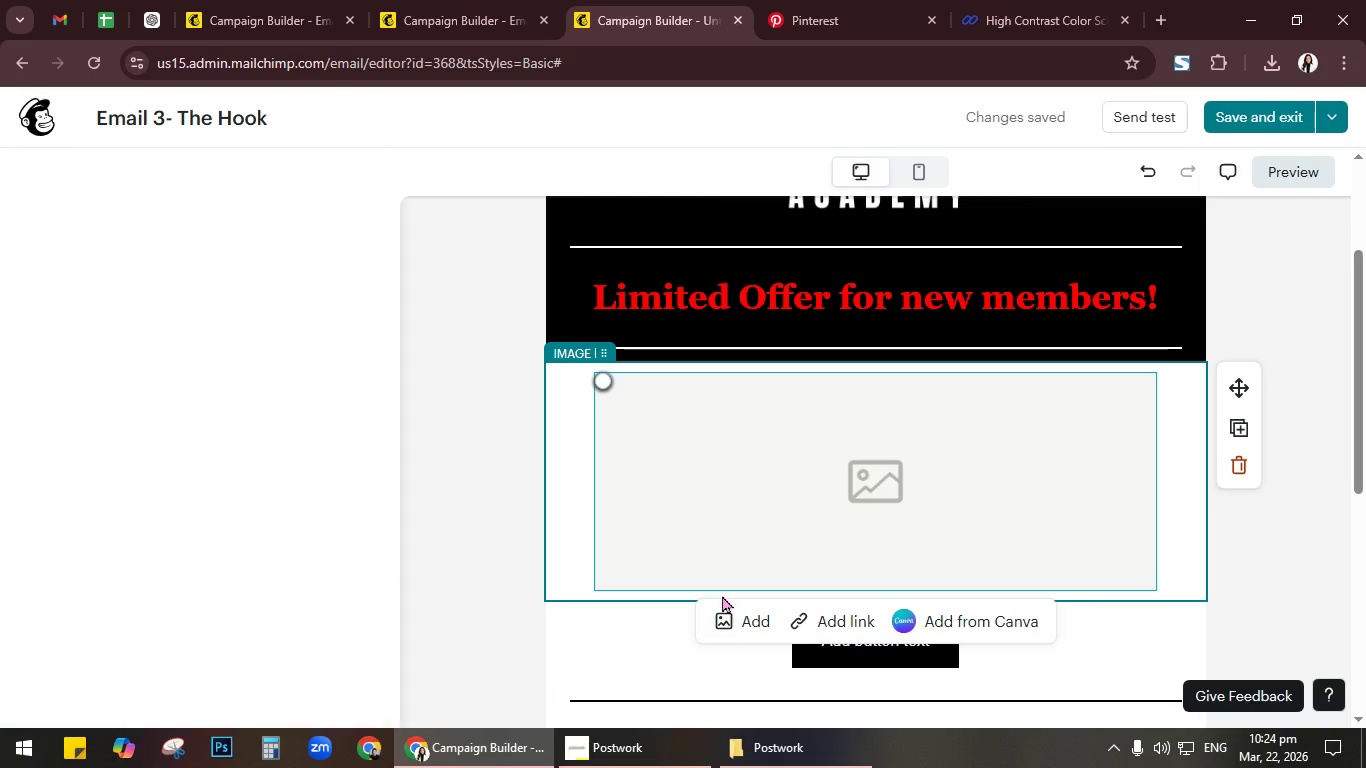 
left_click([736, 618])
 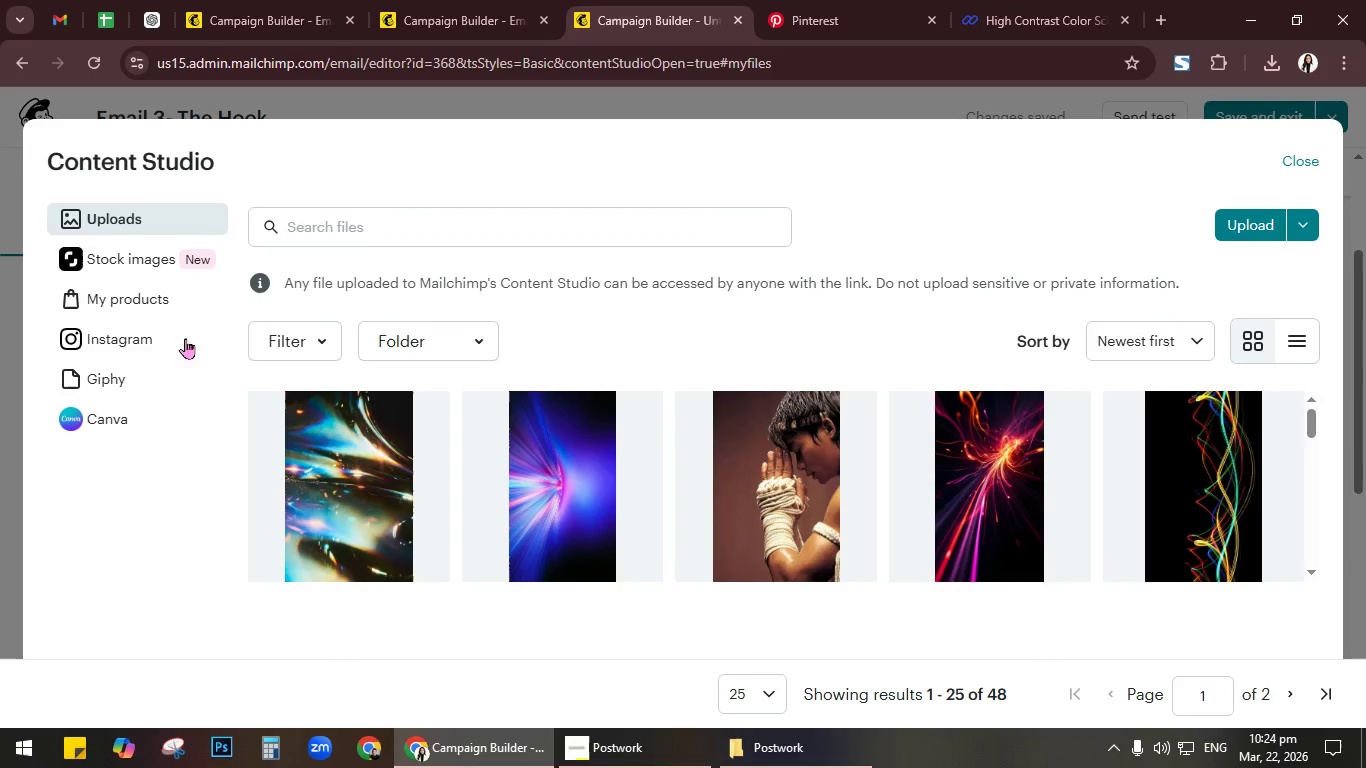 
left_click([1242, 226])
 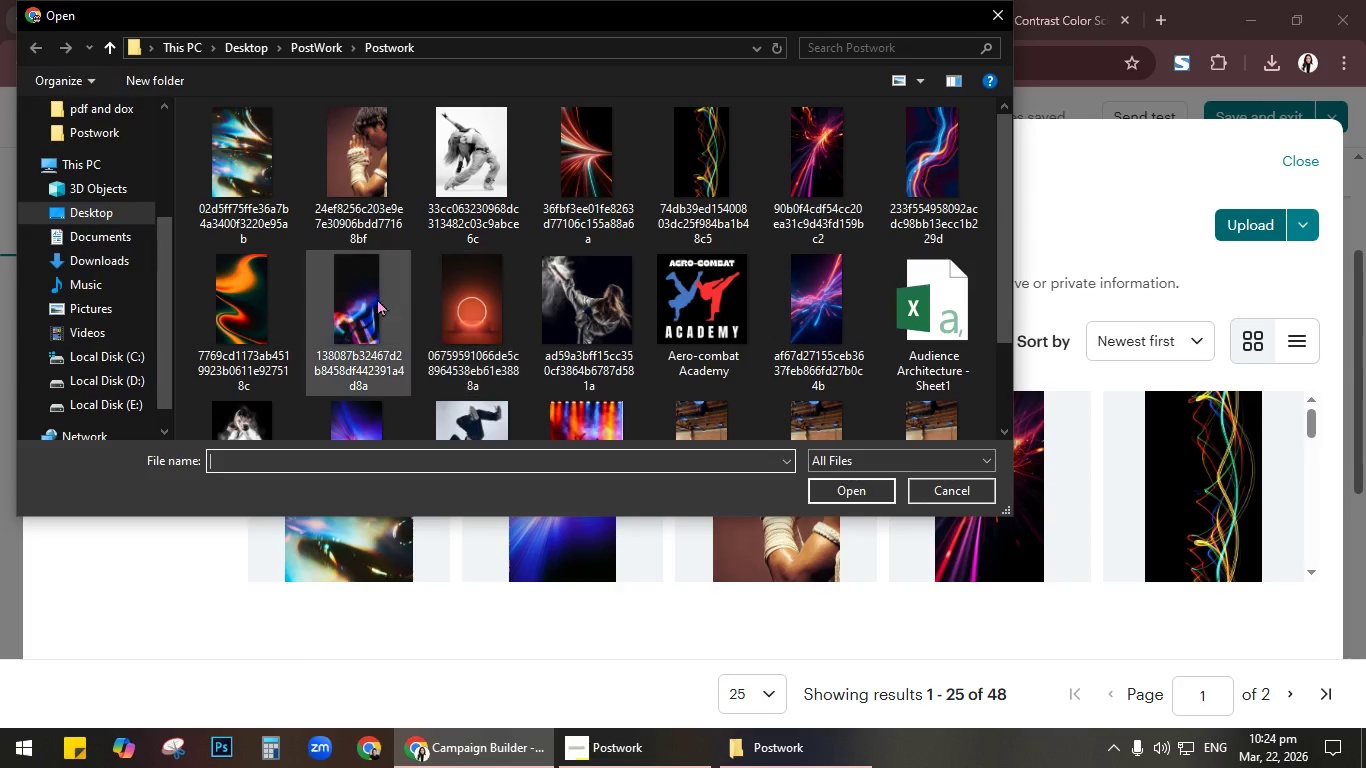 
scroll: coordinate [834, 347], scroll_direction: down, amount: 2.0
 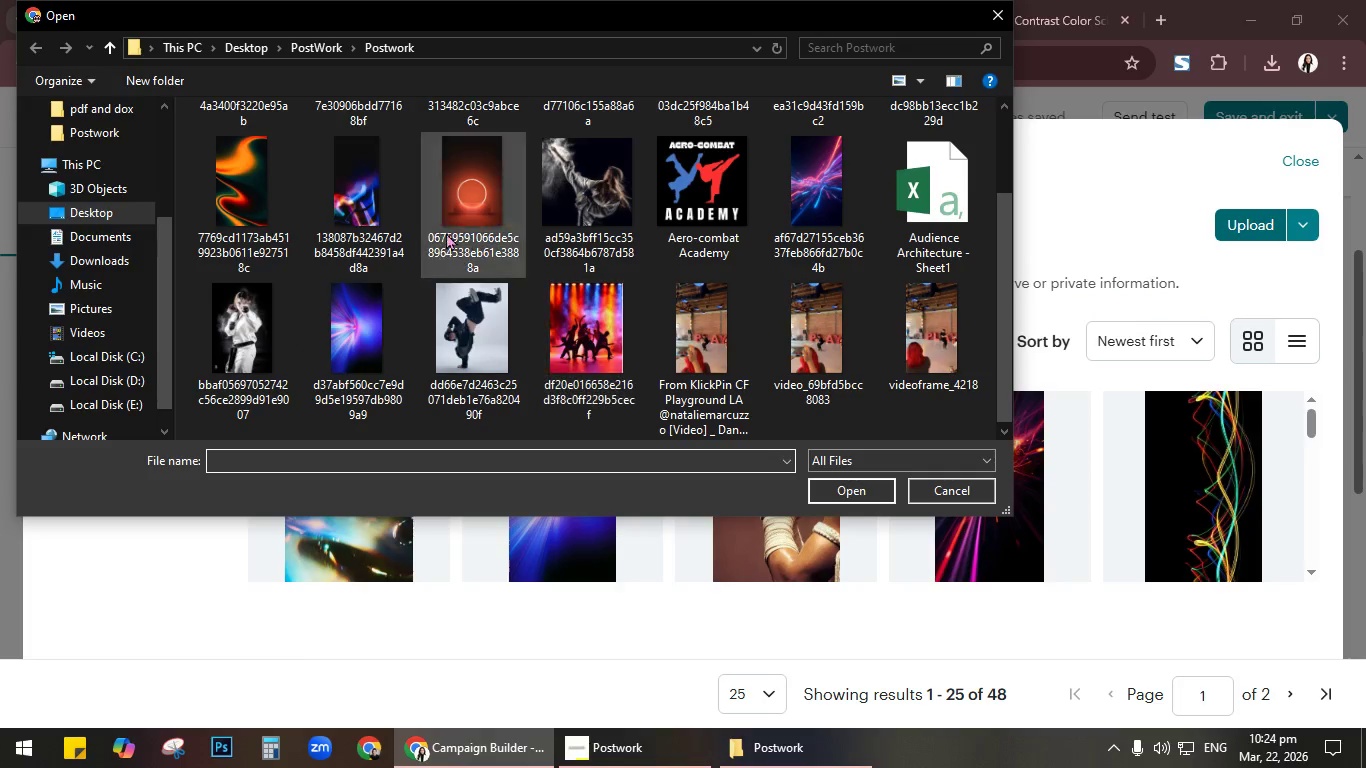 
mouse_move([806, 364])
 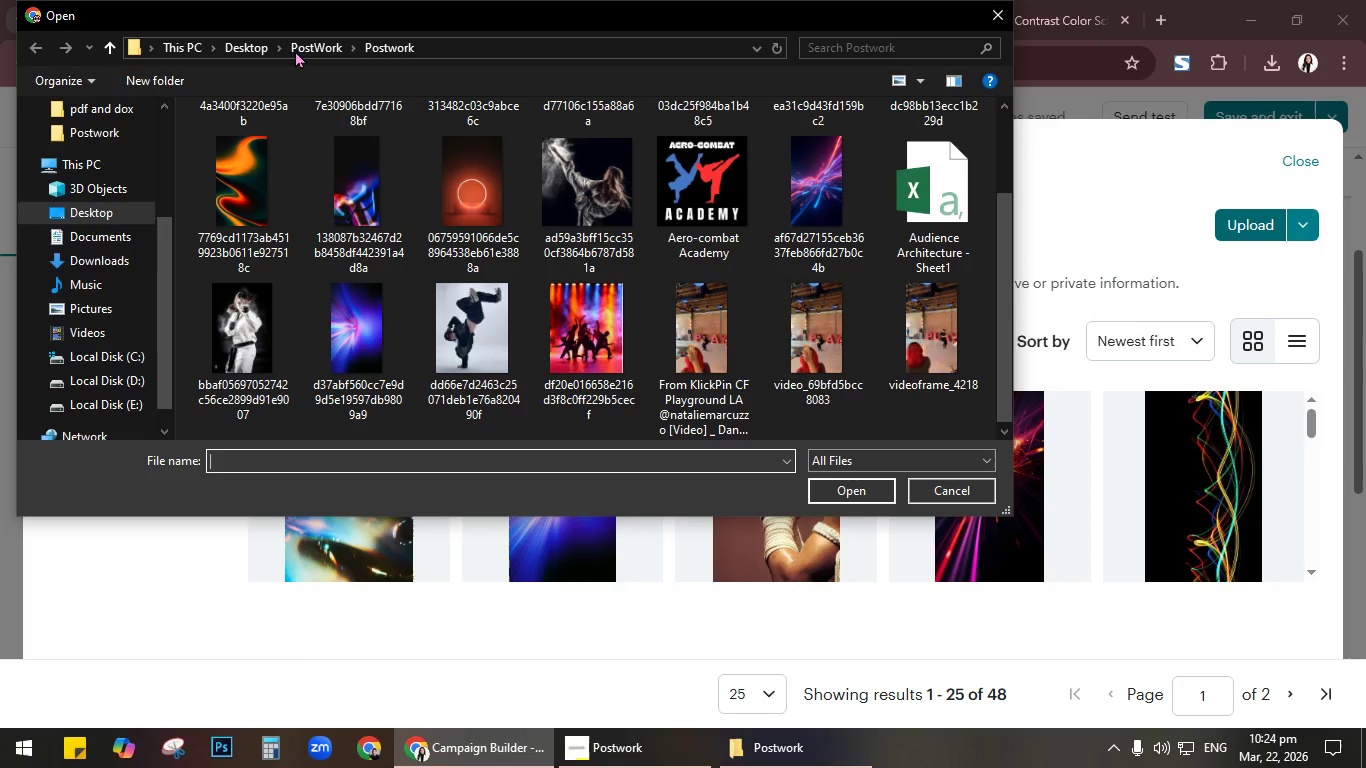 
left_click([299, 46])
 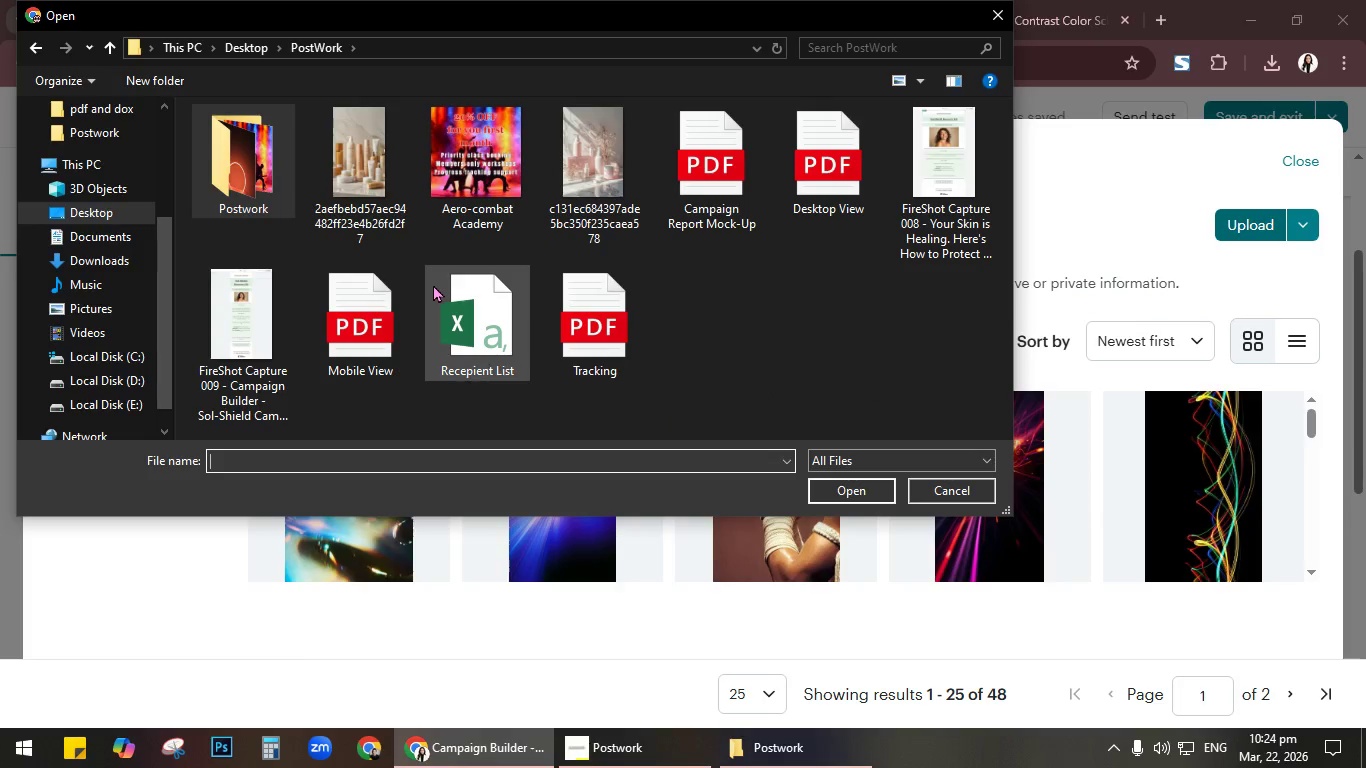 
left_click([456, 181])
 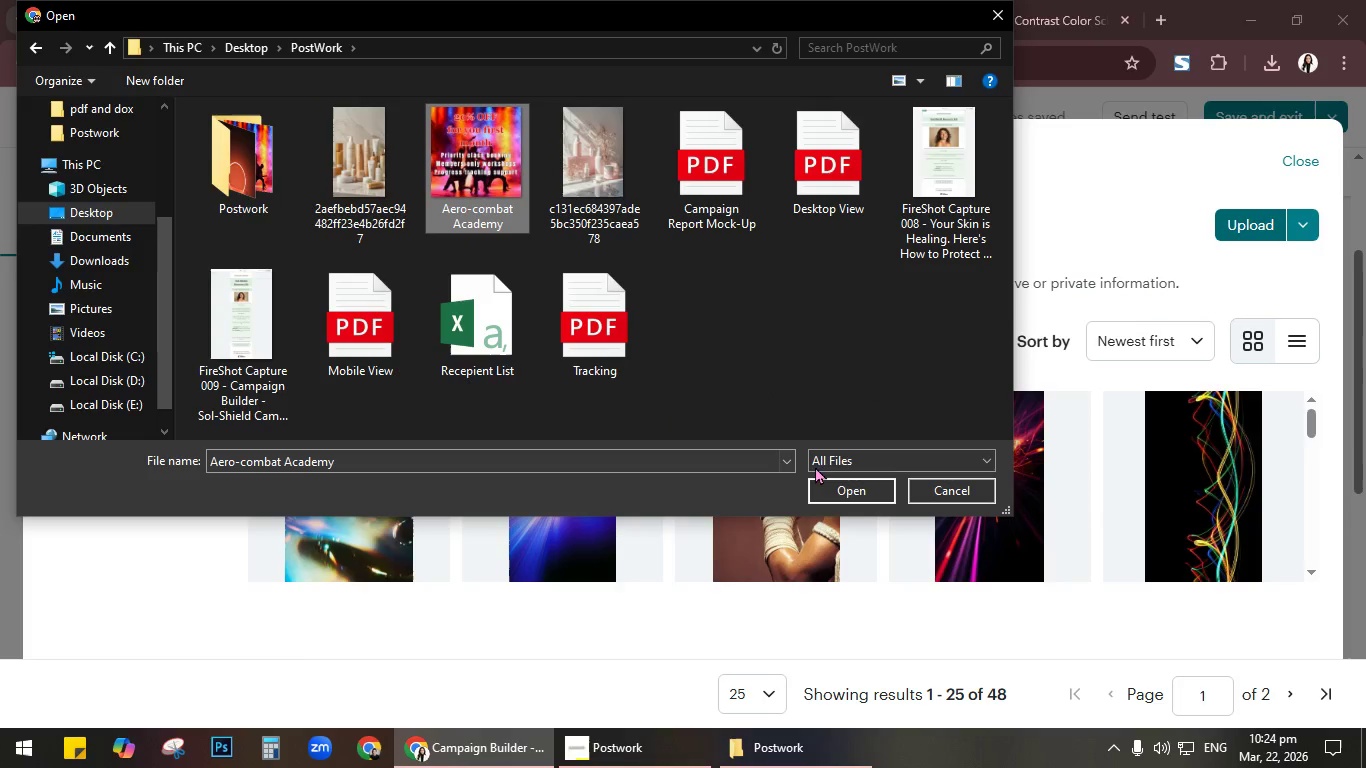 
left_click([850, 485])
 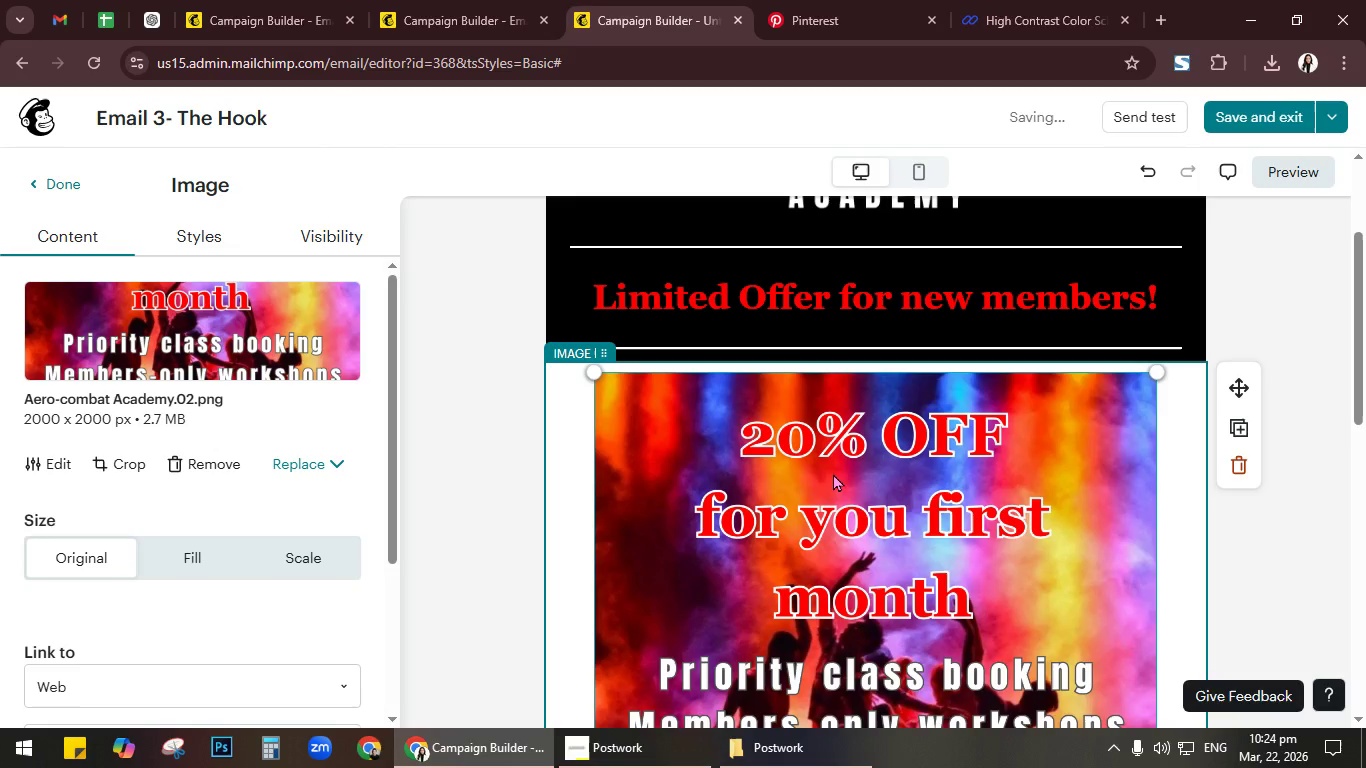 
wait(13.38)
 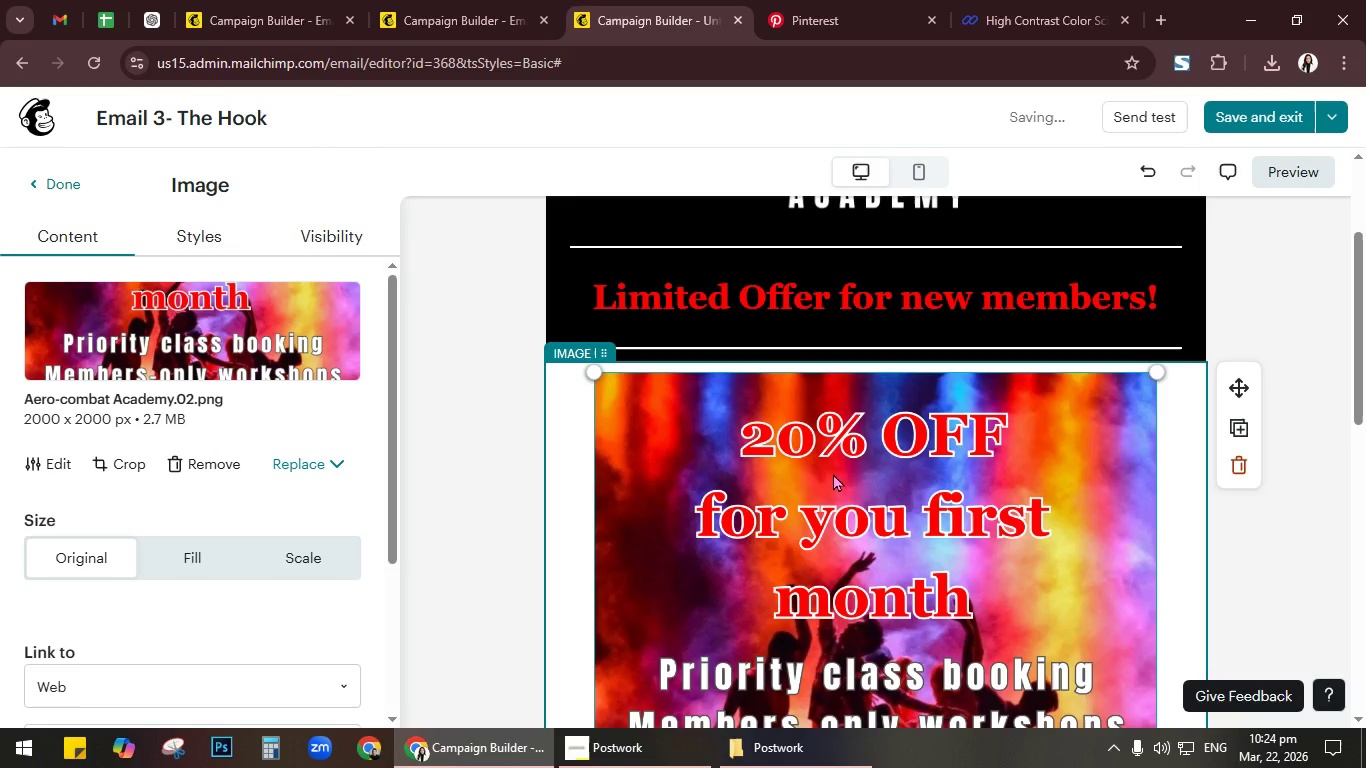 
scroll: coordinate [825, 475], scroll_direction: down, amount: 1.0
 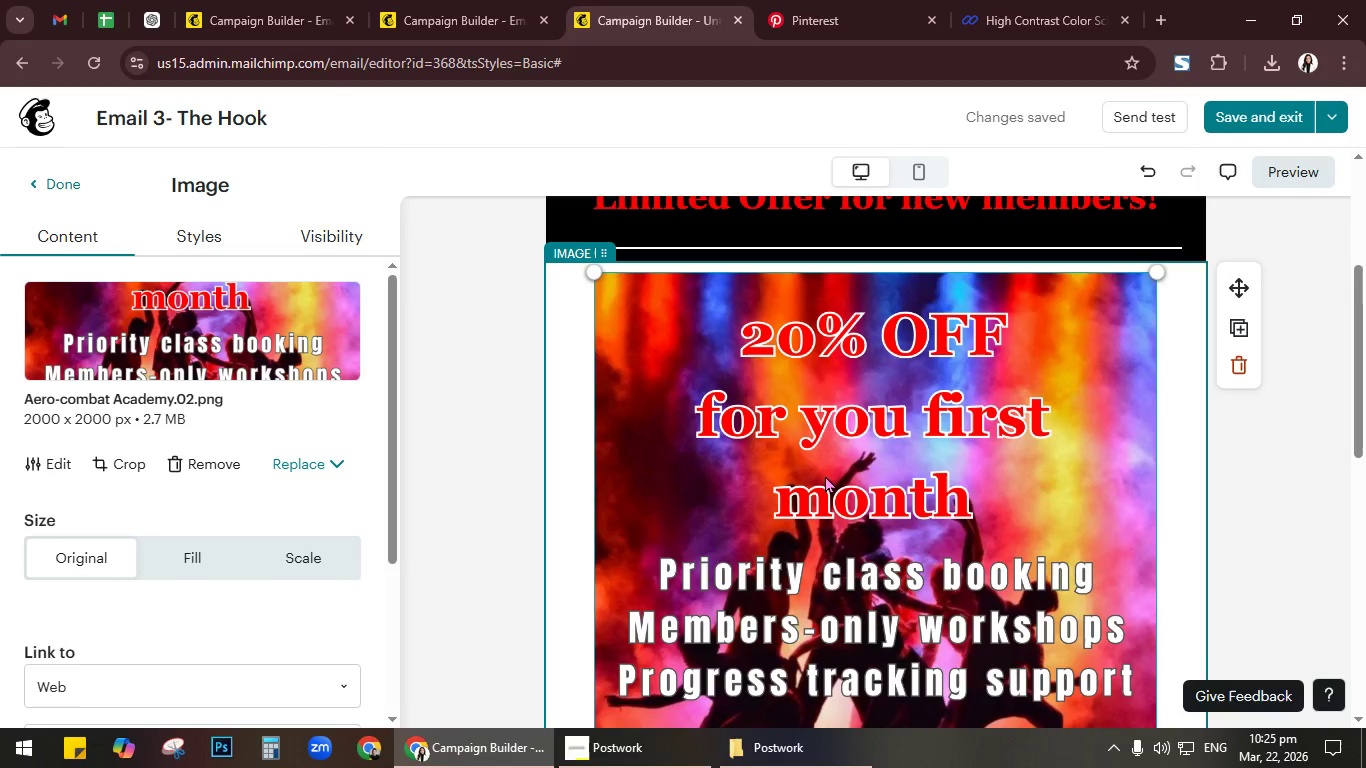 
wait(6.15)
 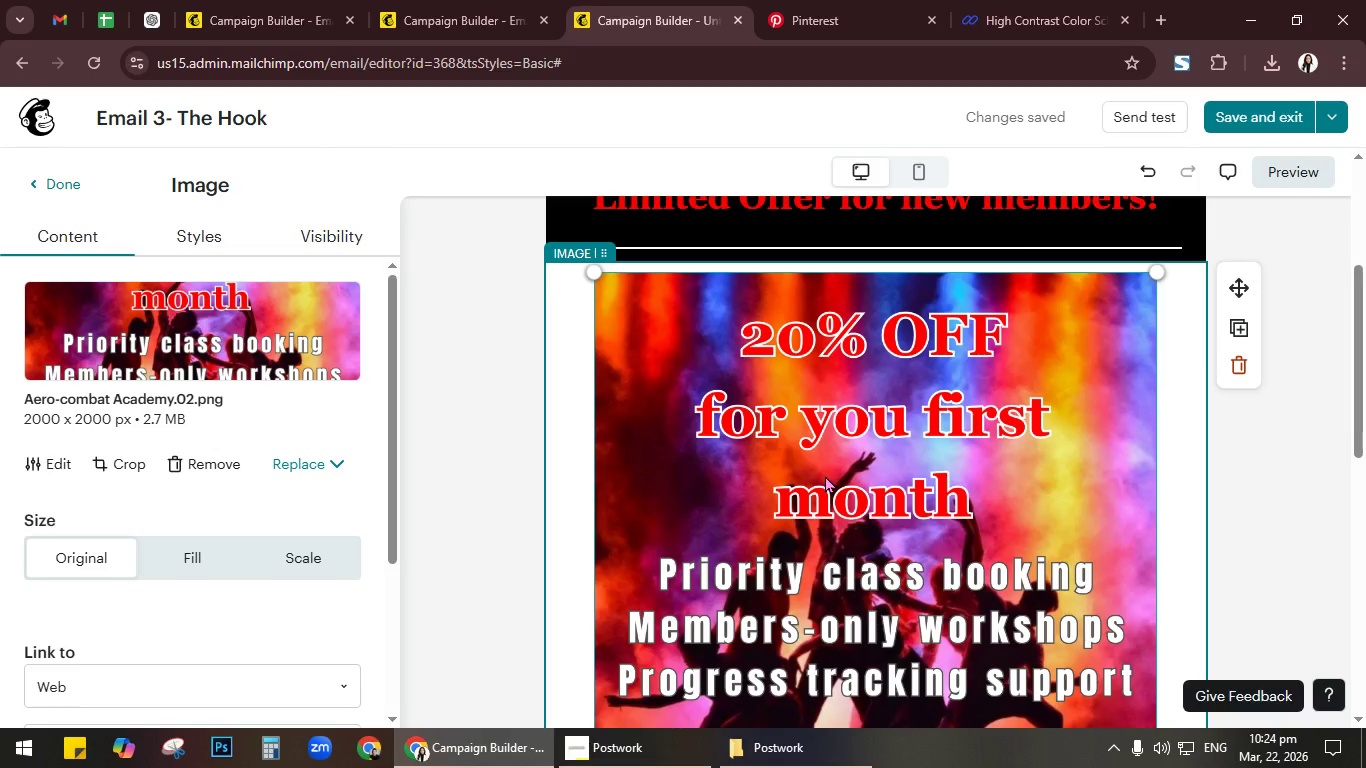 
scroll: coordinate [825, 475], scroll_direction: up, amount: 2.0
 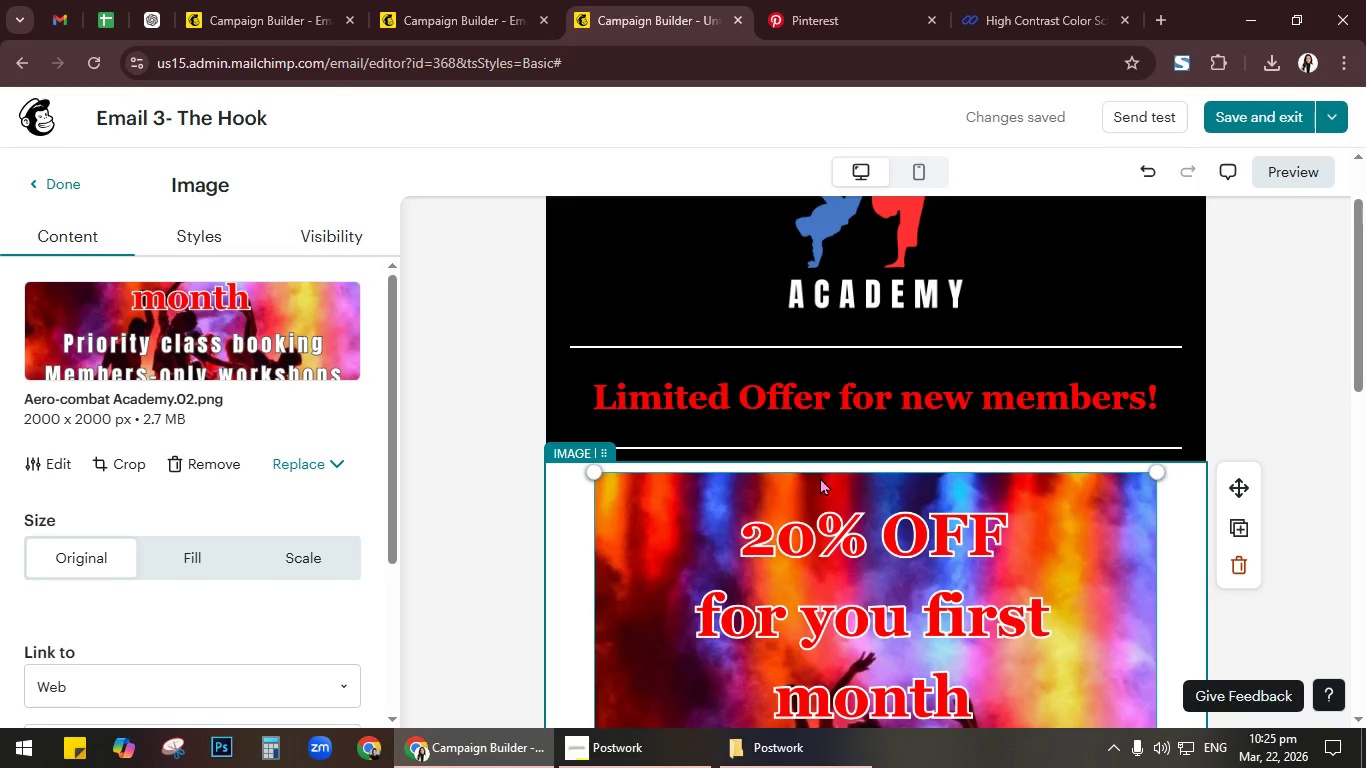 
wait(11.86)
 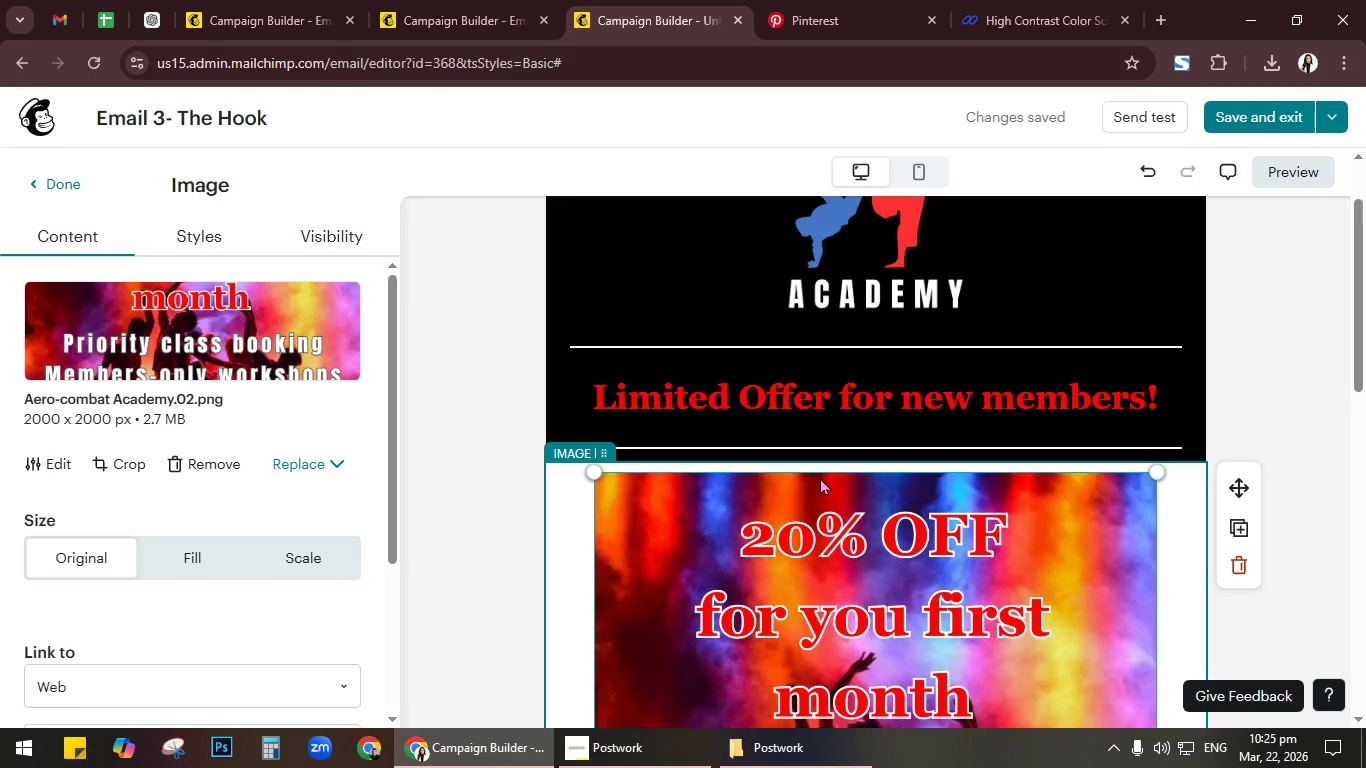 
left_click([1168, 7])
 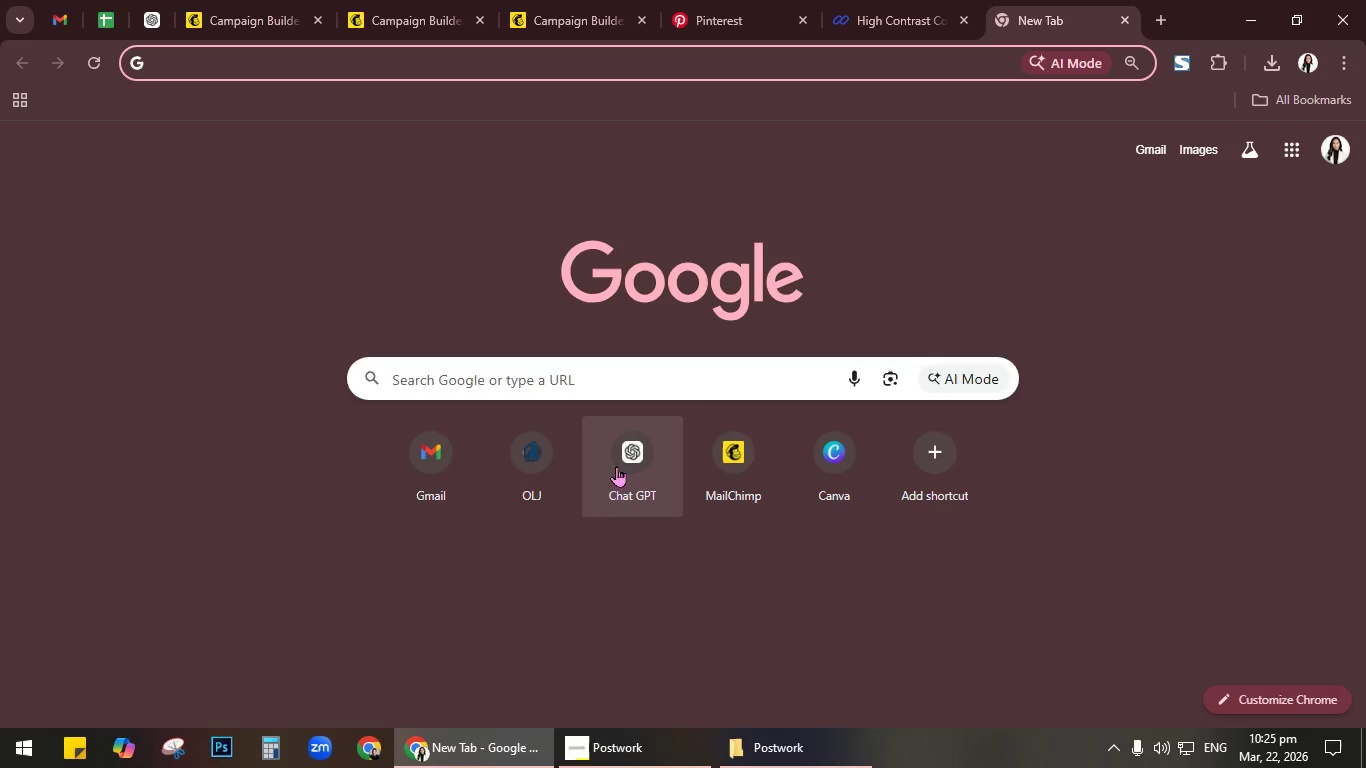 
left_click([840, 451])
 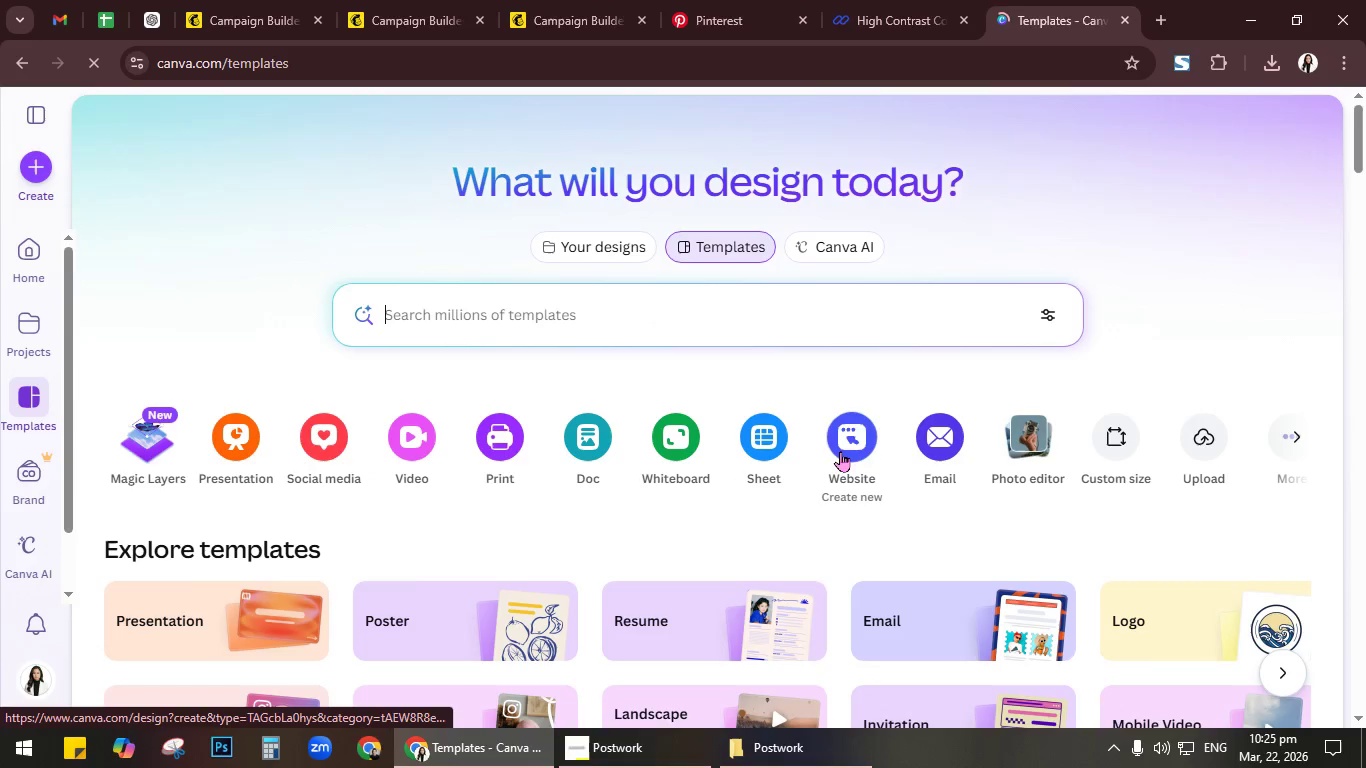 
wait(5.8)
 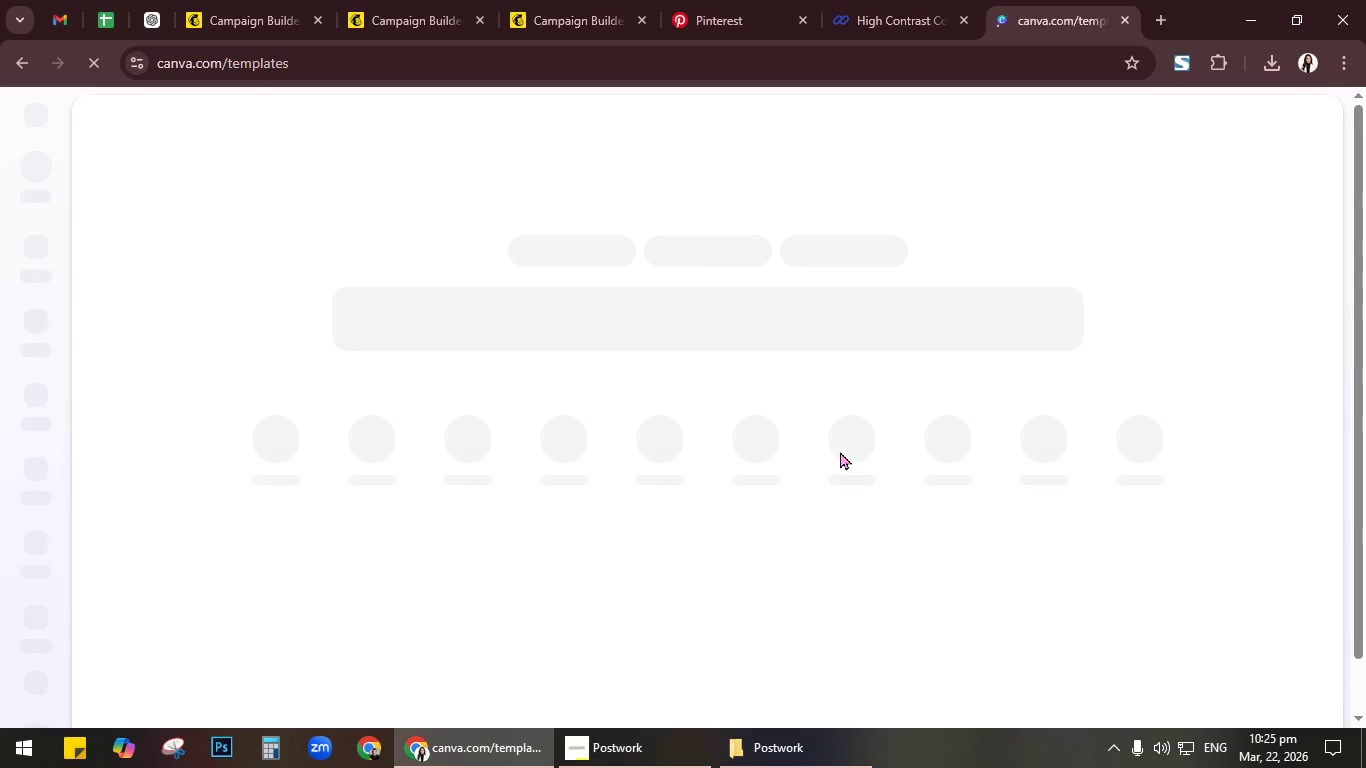 
scroll: coordinate [341, 470], scroll_direction: down, amount: 5.0
 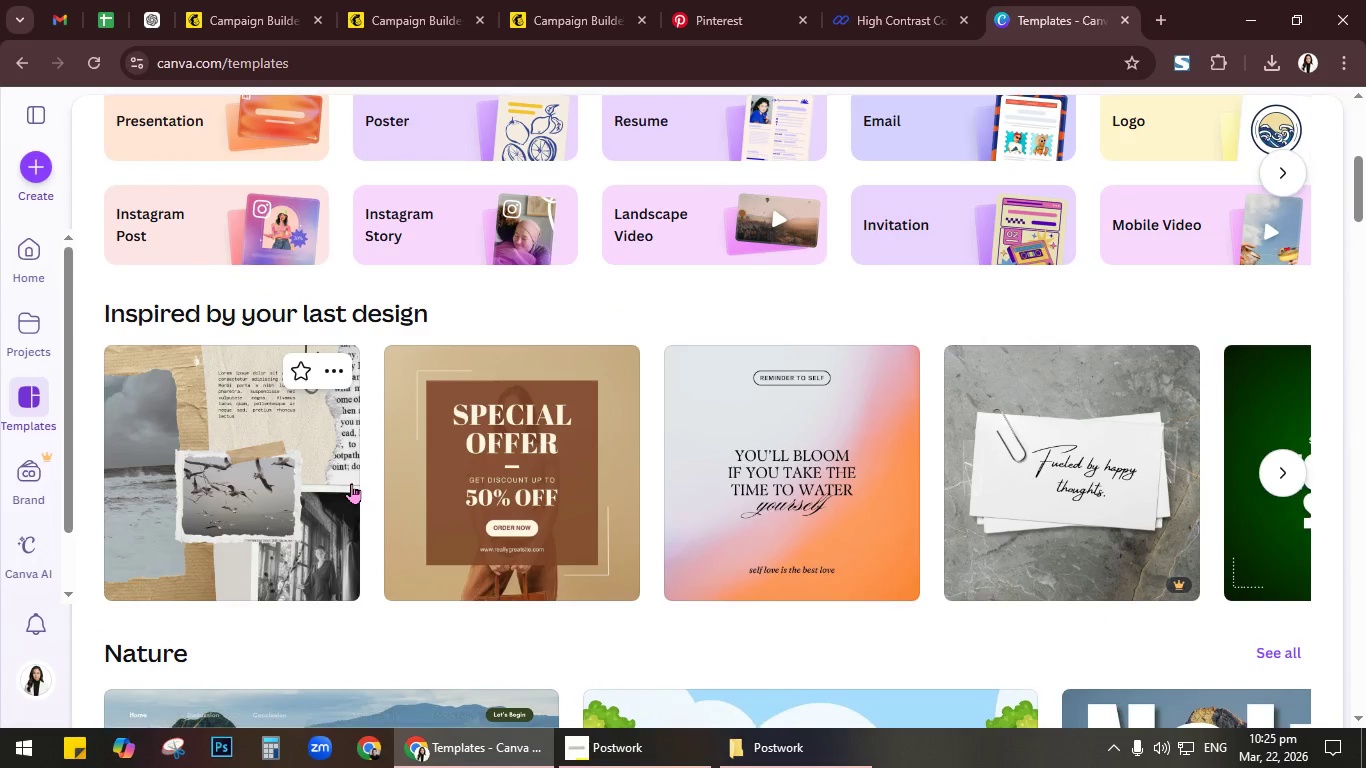 
scroll: coordinate [347, 454], scroll_direction: up, amount: 4.0
 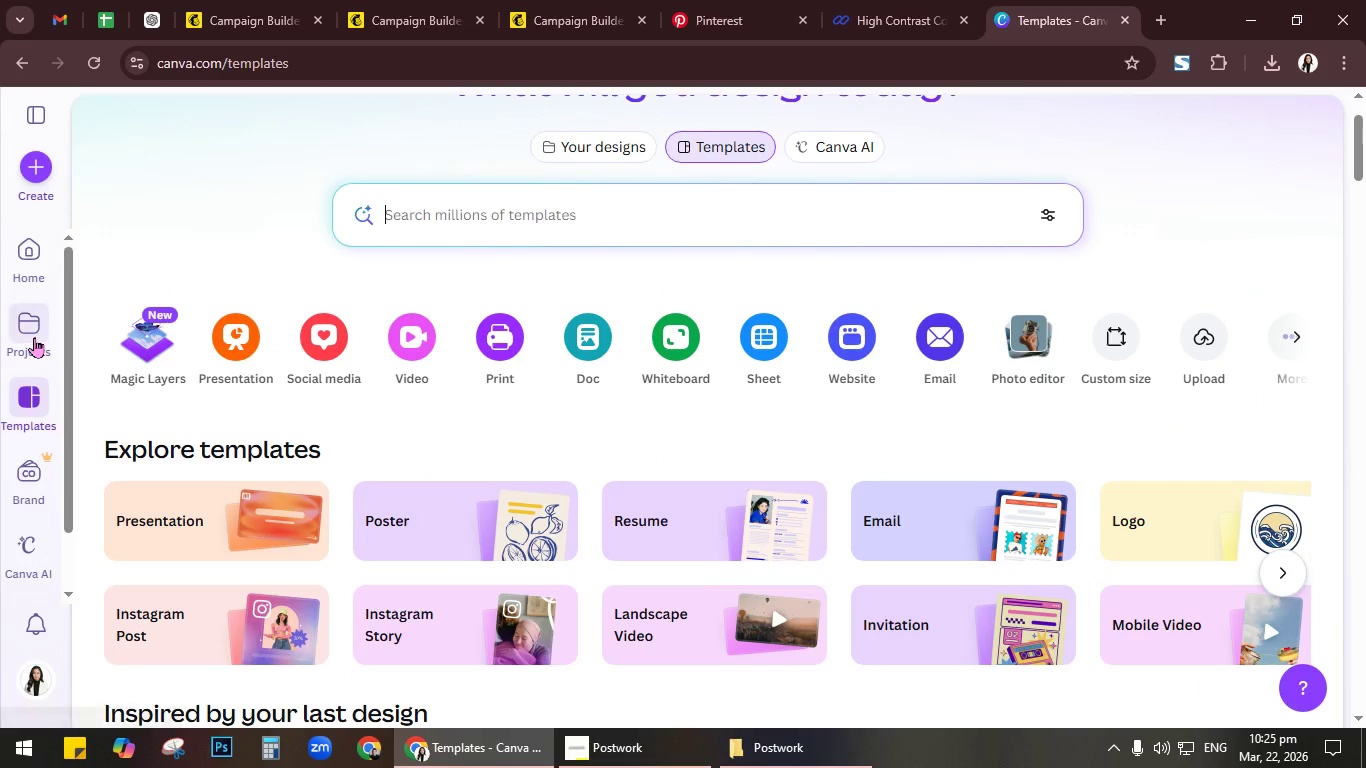 
left_click([34, 337])
 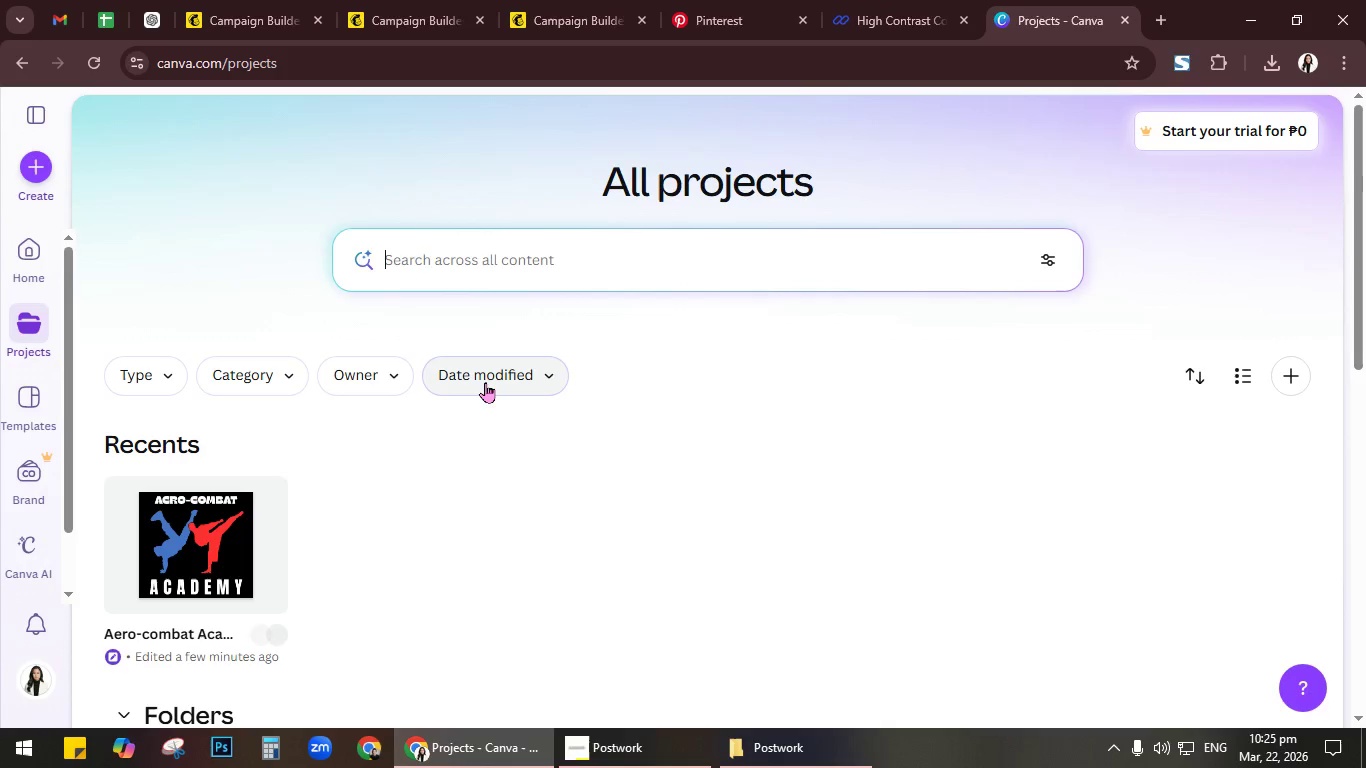 
left_click([227, 526])
 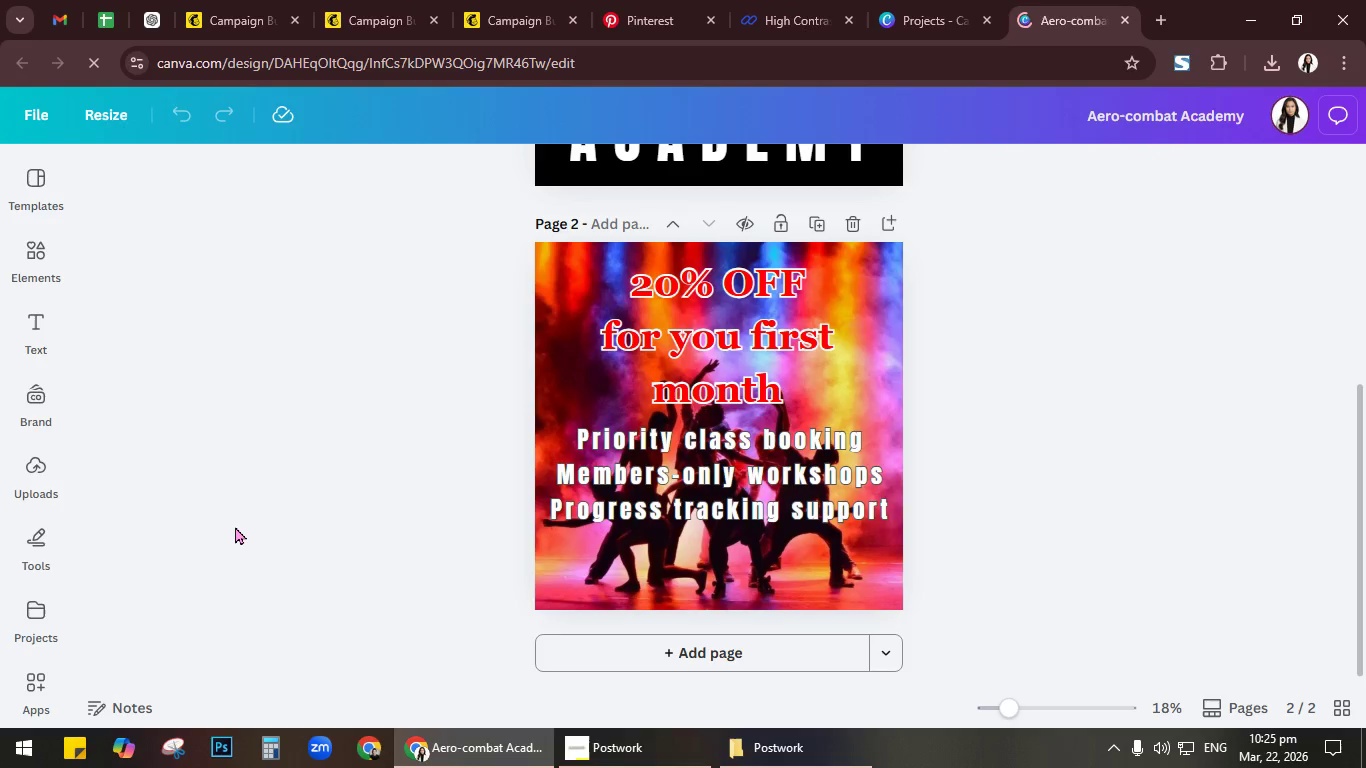 
wait(9.95)
 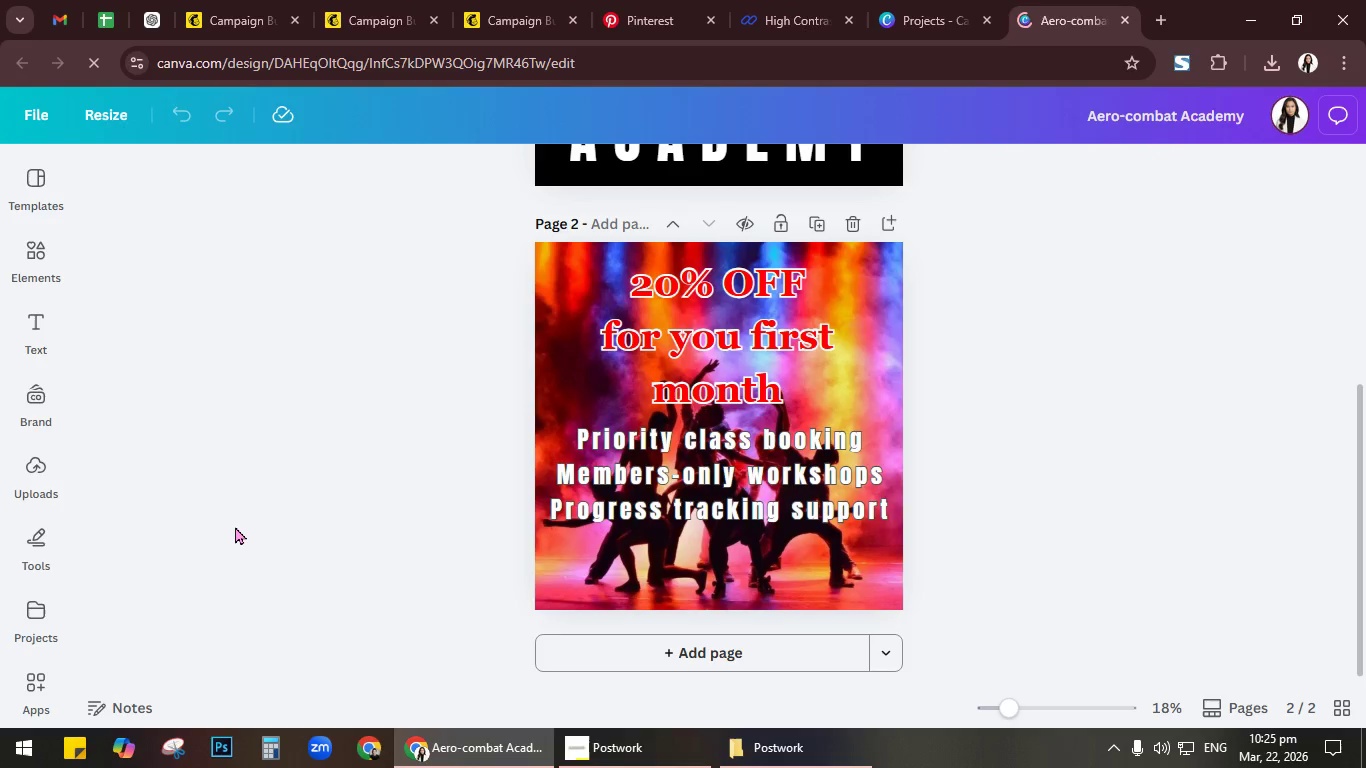 
left_click([739, 325])
 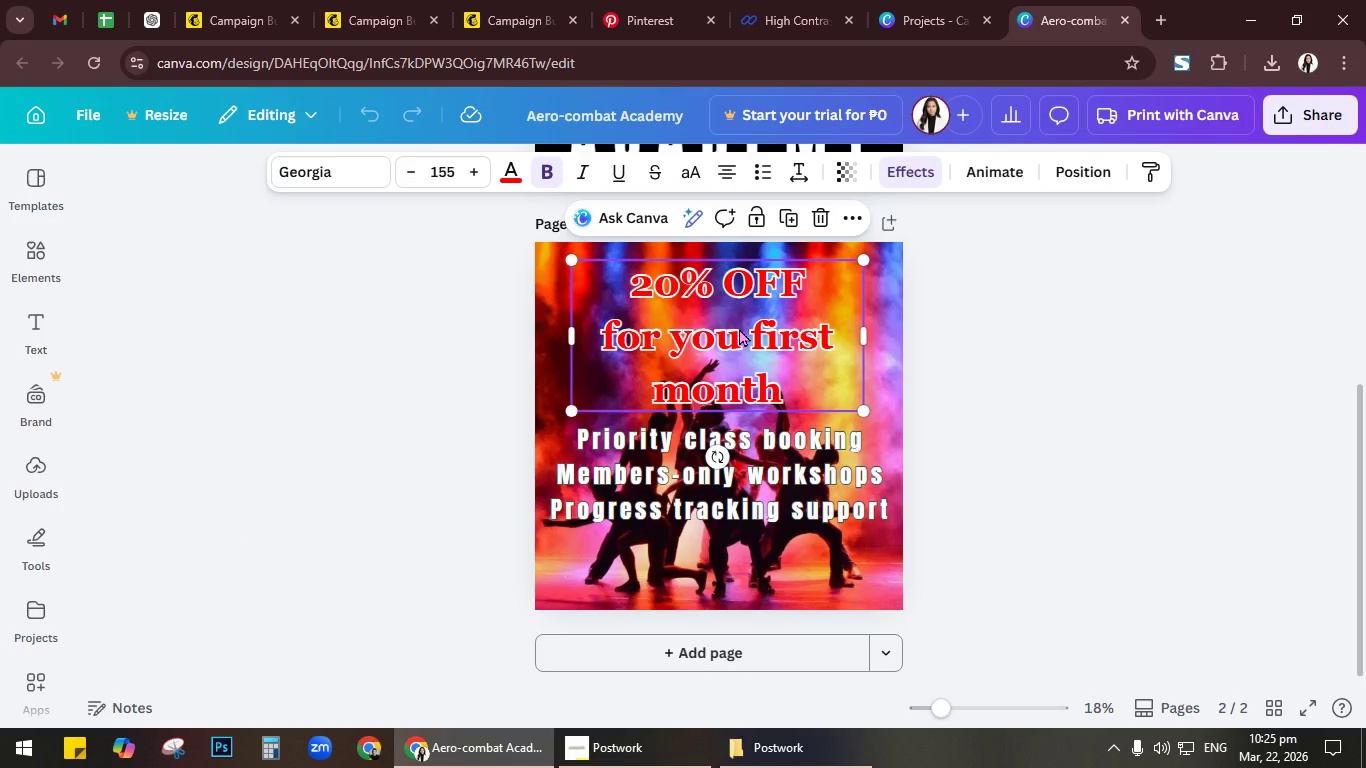 
left_click([739, 328])
 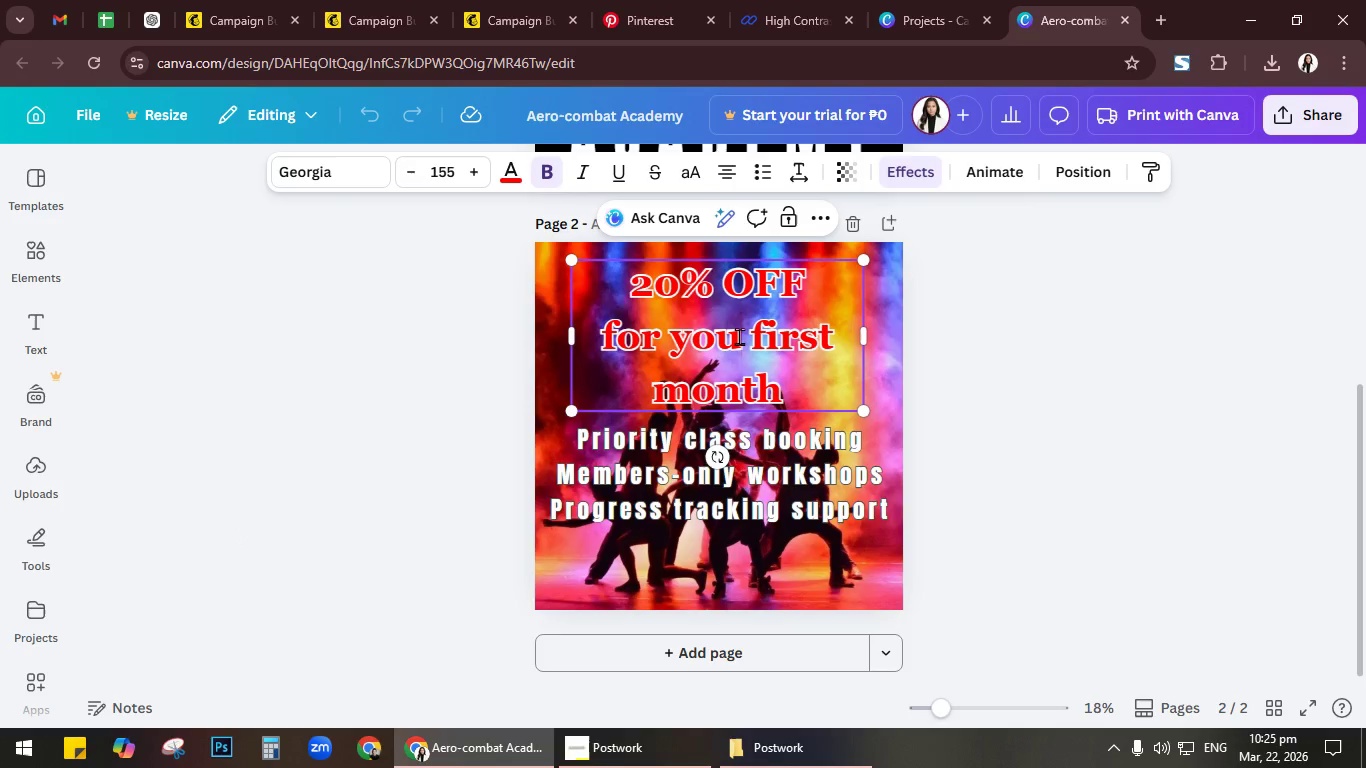 
left_click([739, 336])
 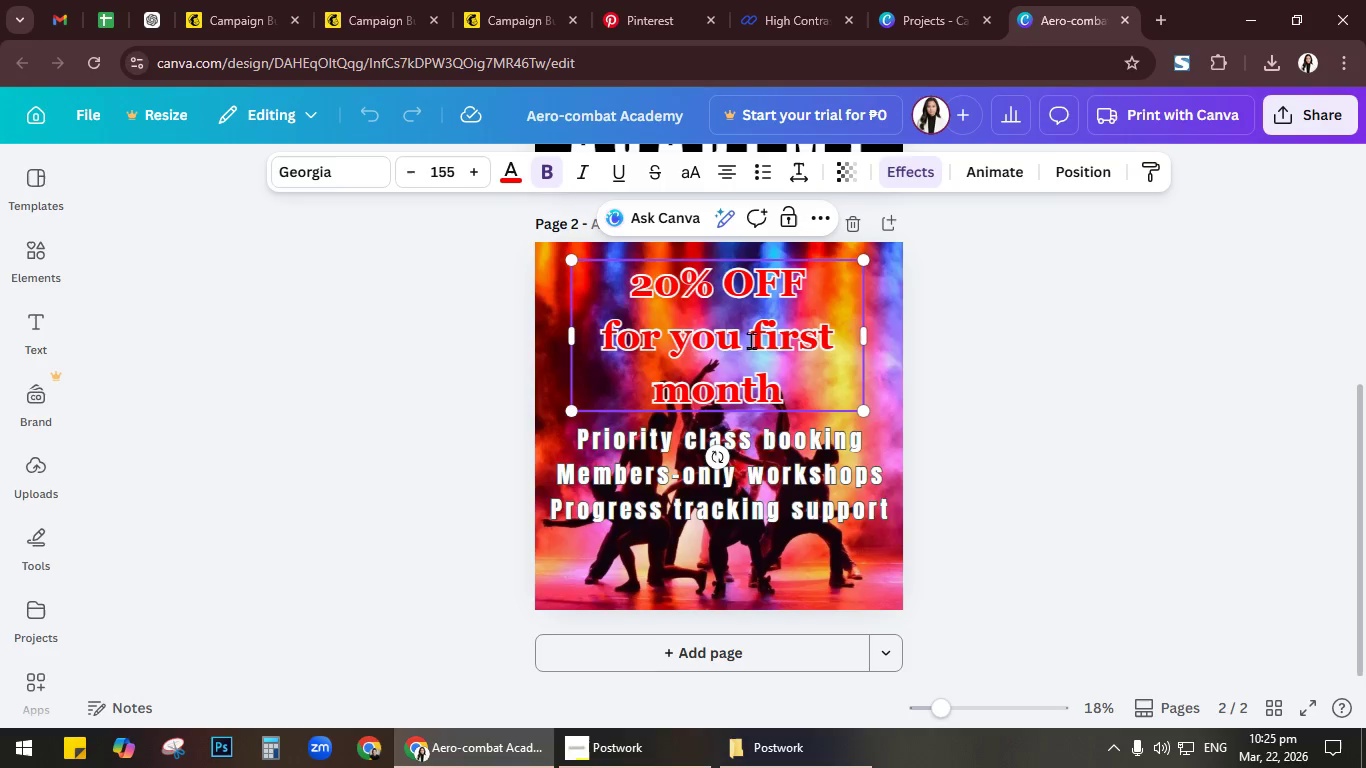 
left_click([743, 341])
 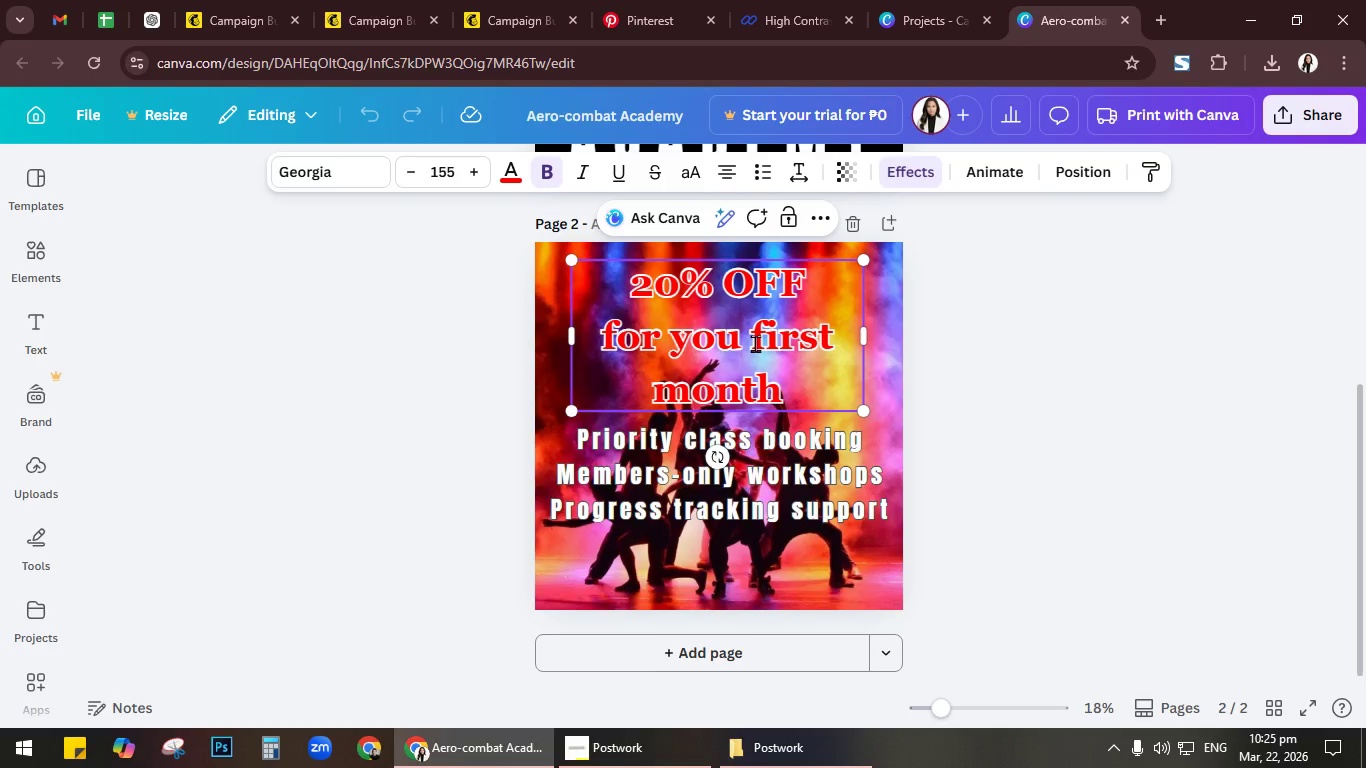 
key(R)
 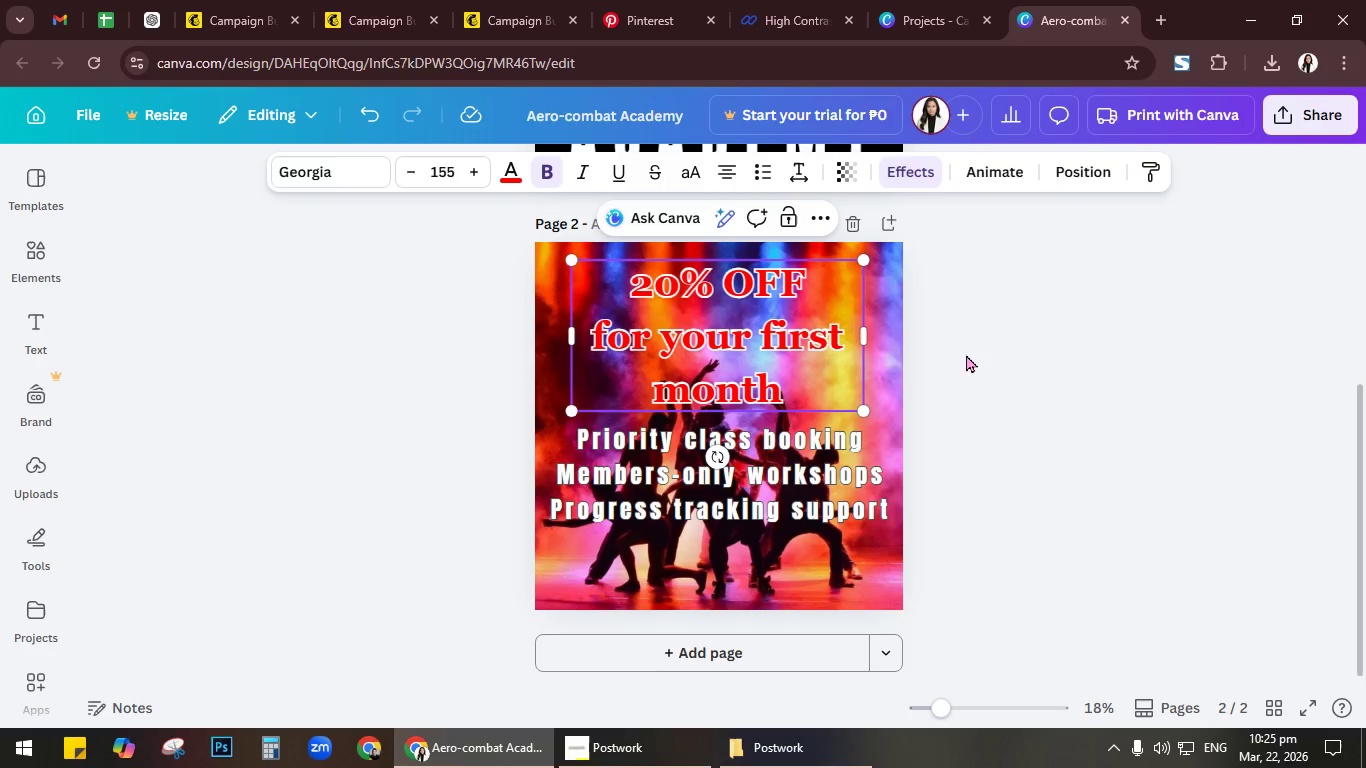 
left_click([1010, 358])
 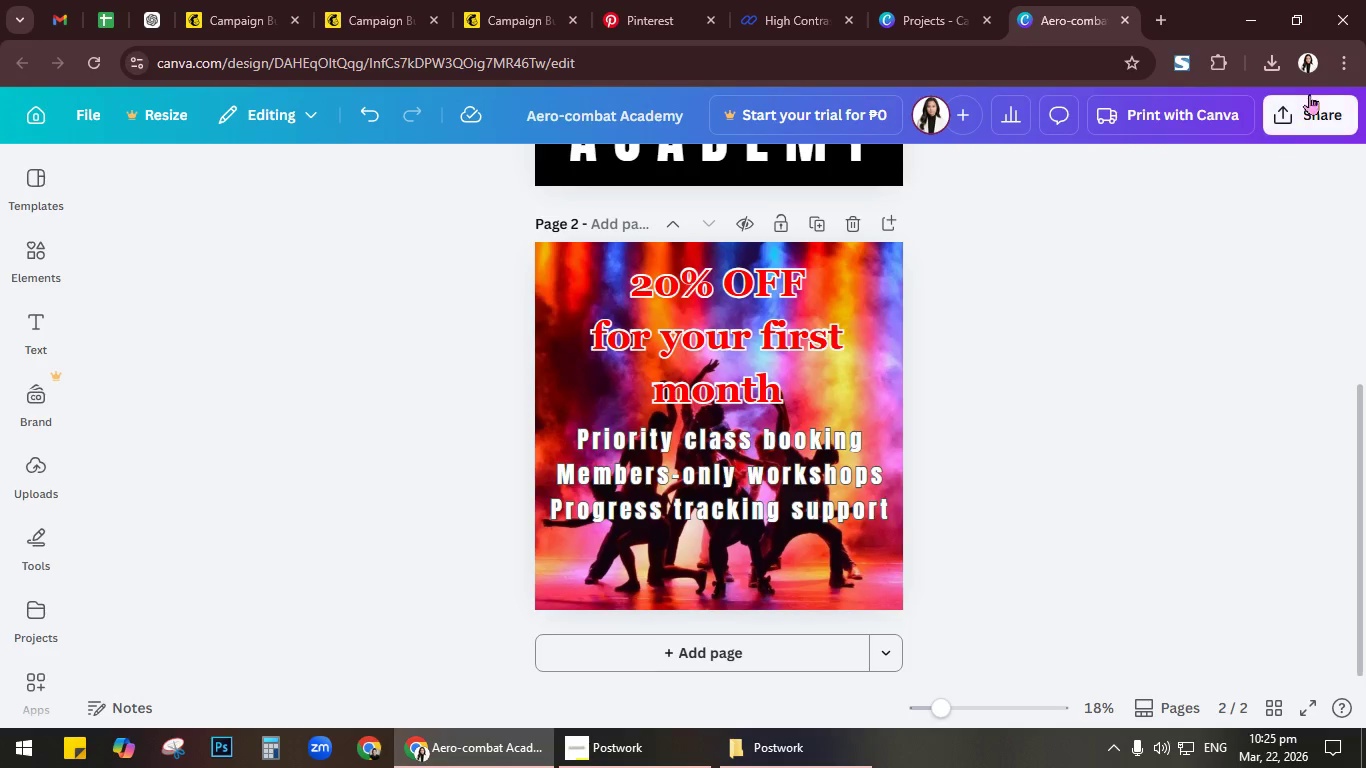 
left_click([1315, 100])
 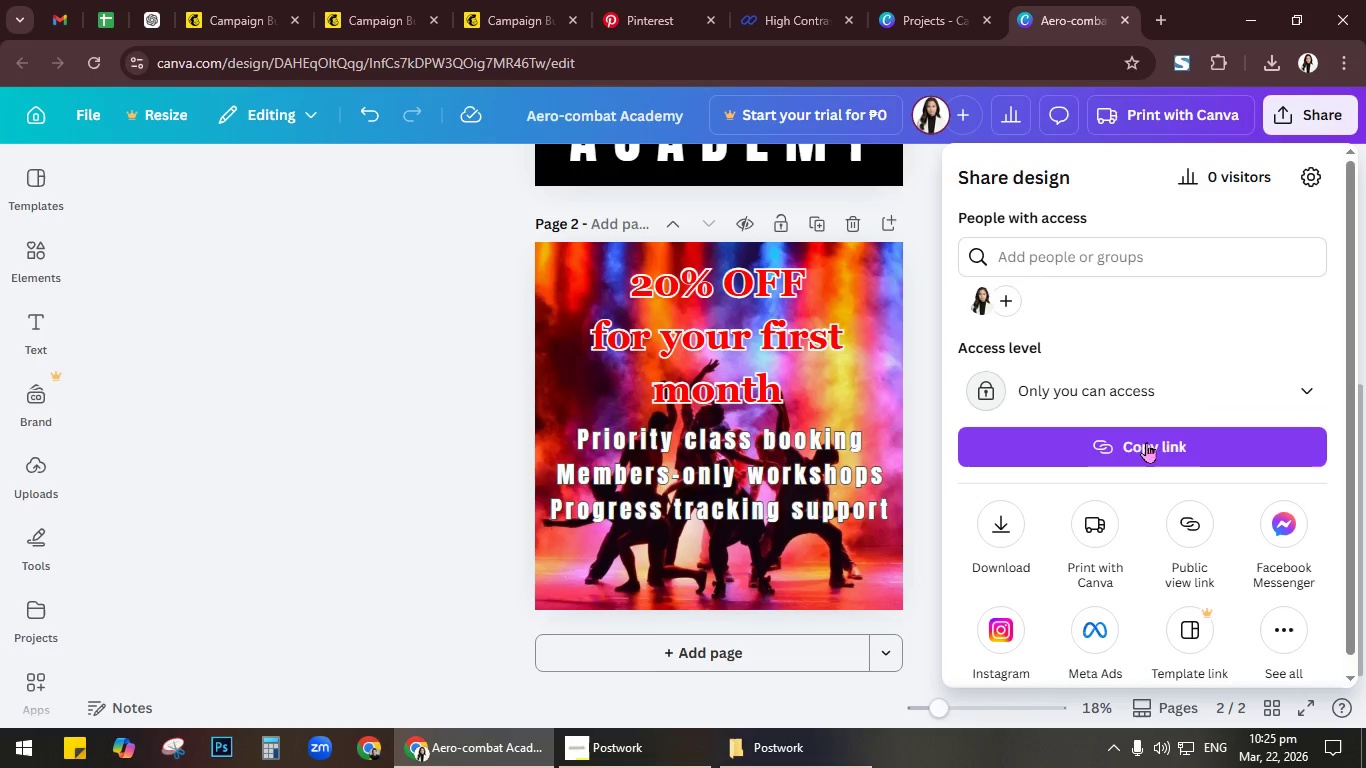 
mouse_move([1034, 522])
 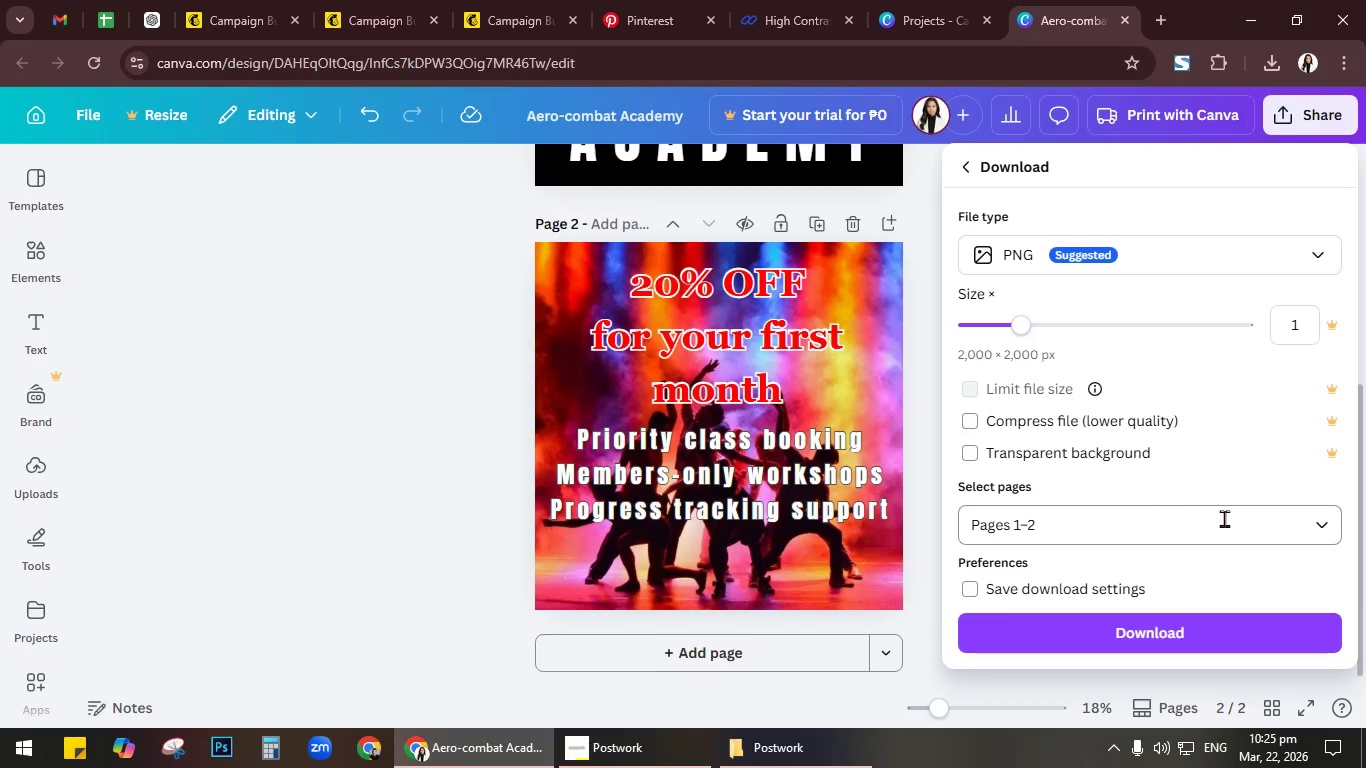 
left_click([1329, 525])
 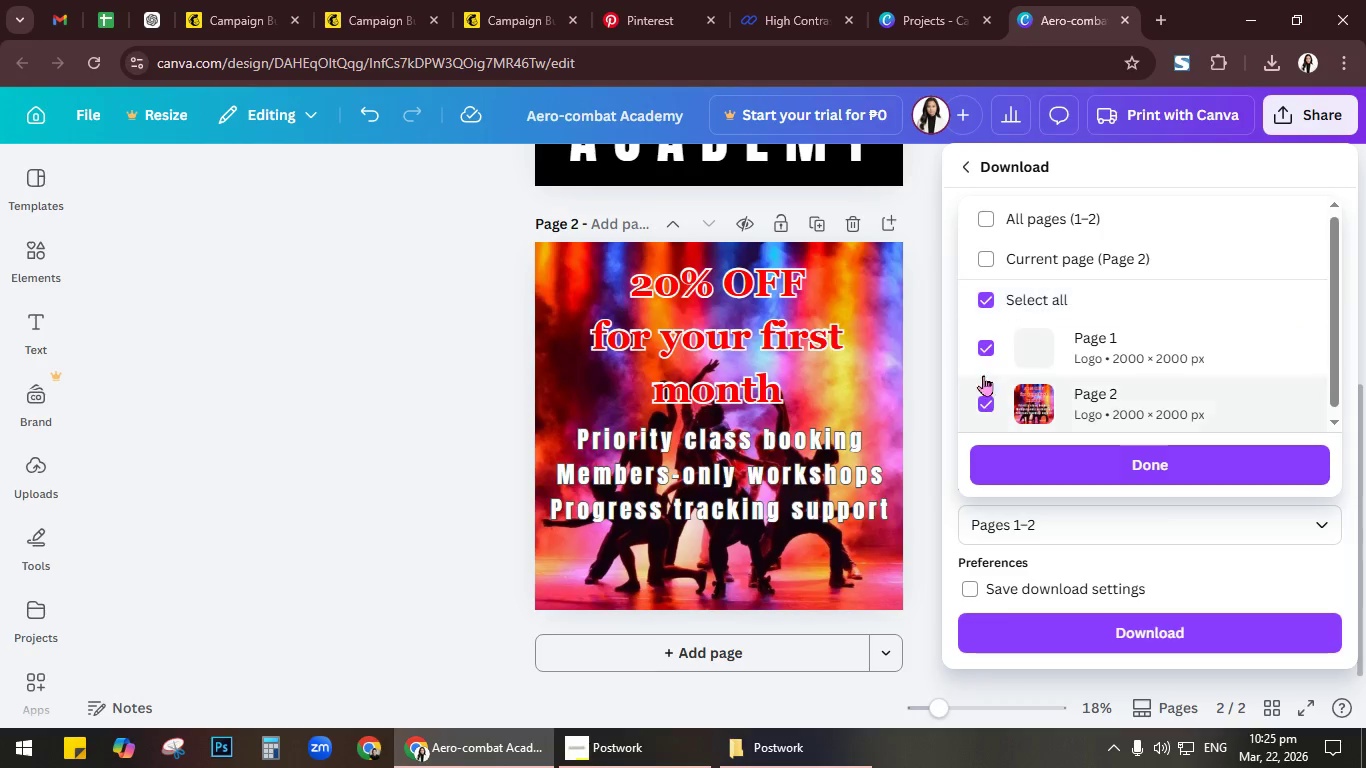 
left_click([983, 347])
 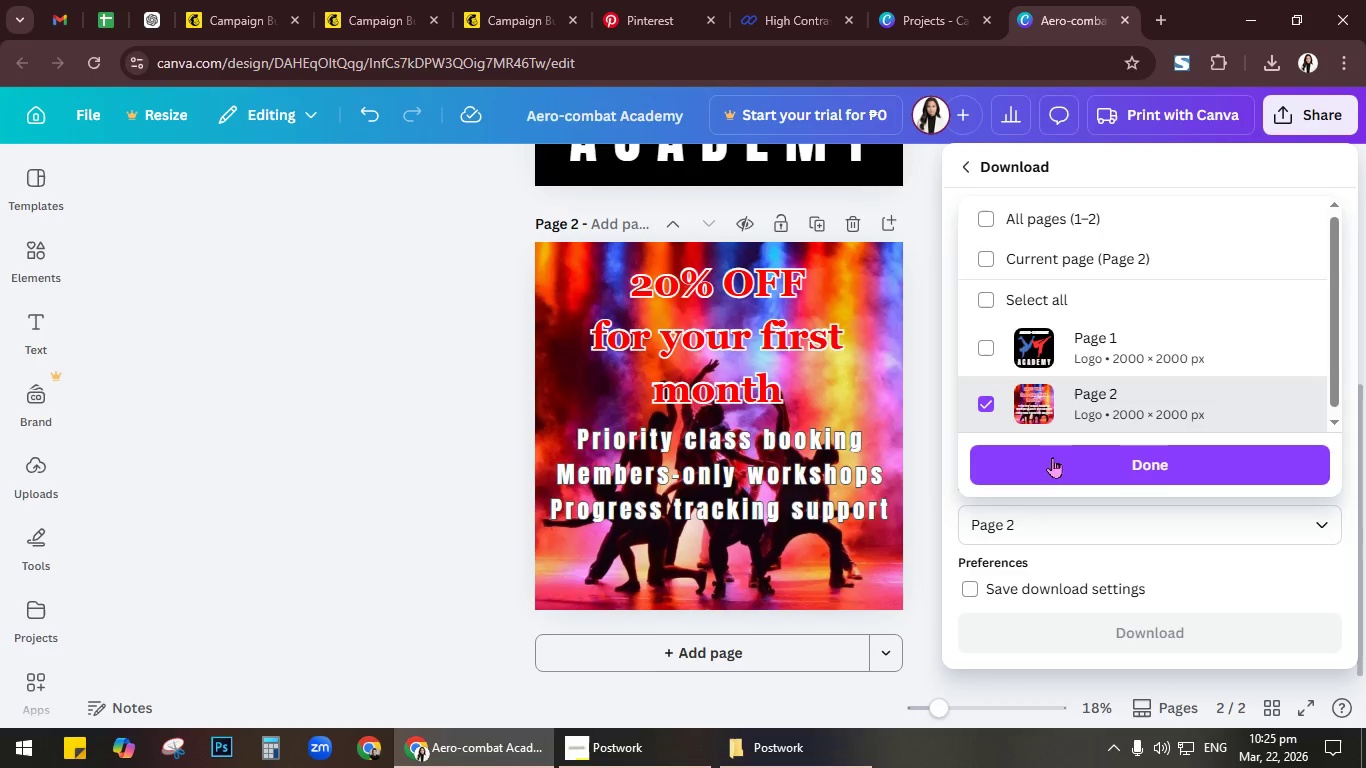 
left_click([1063, 465])
 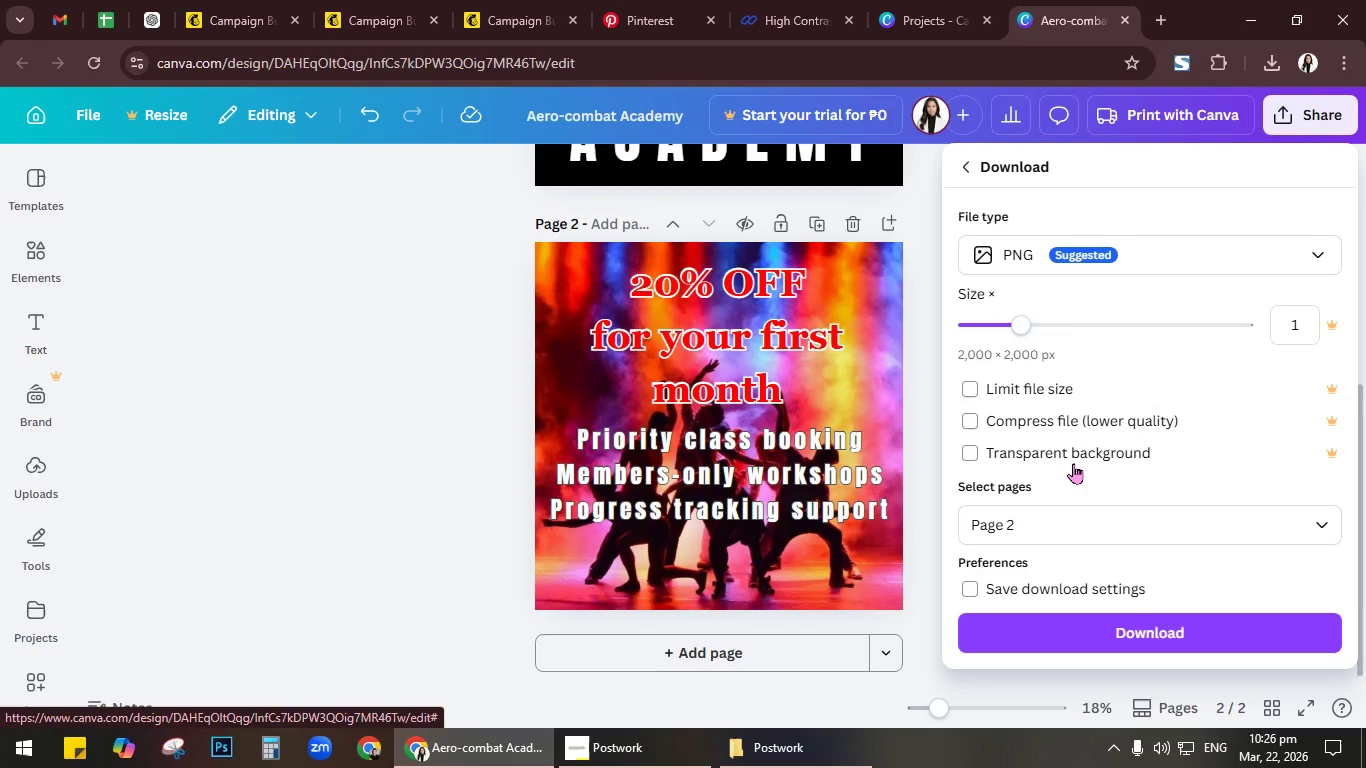 
mouse_move([1153, 602])
 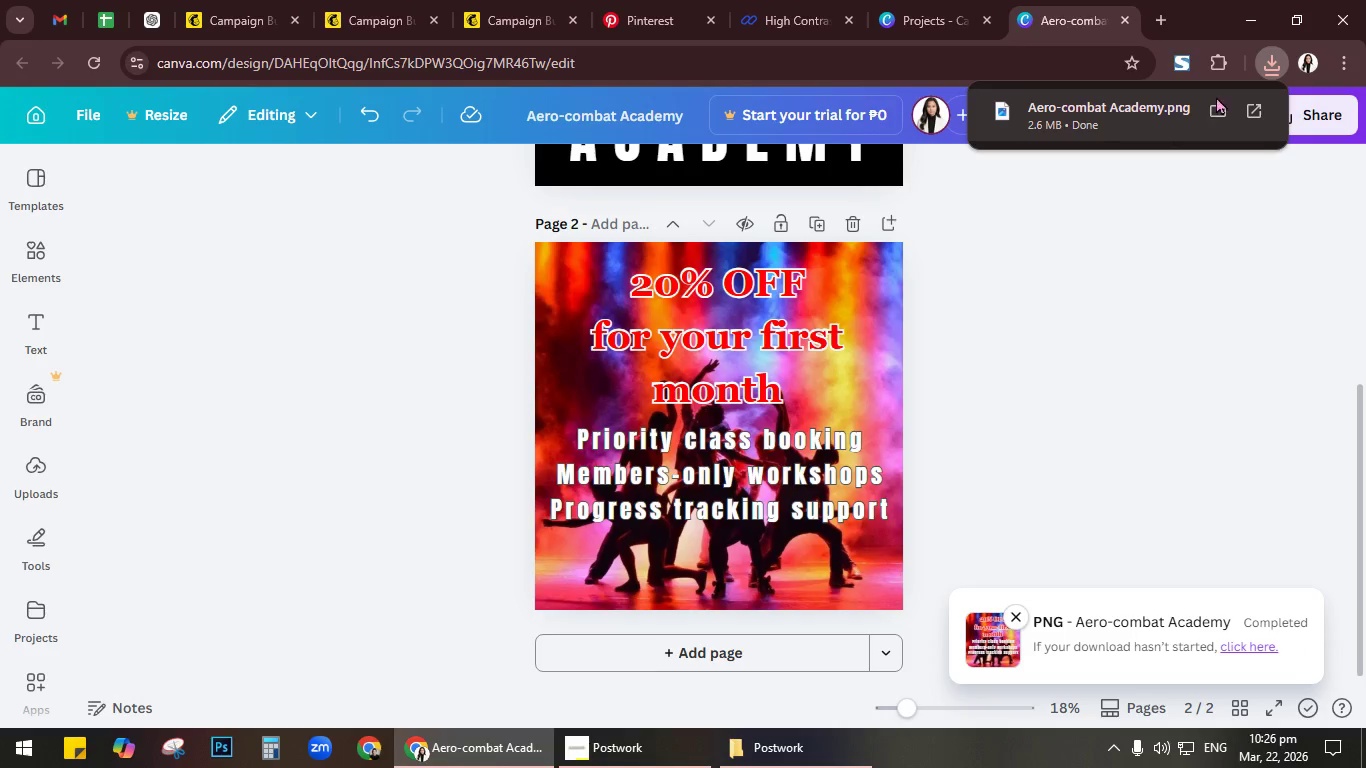 
left_click([1212, 103])
 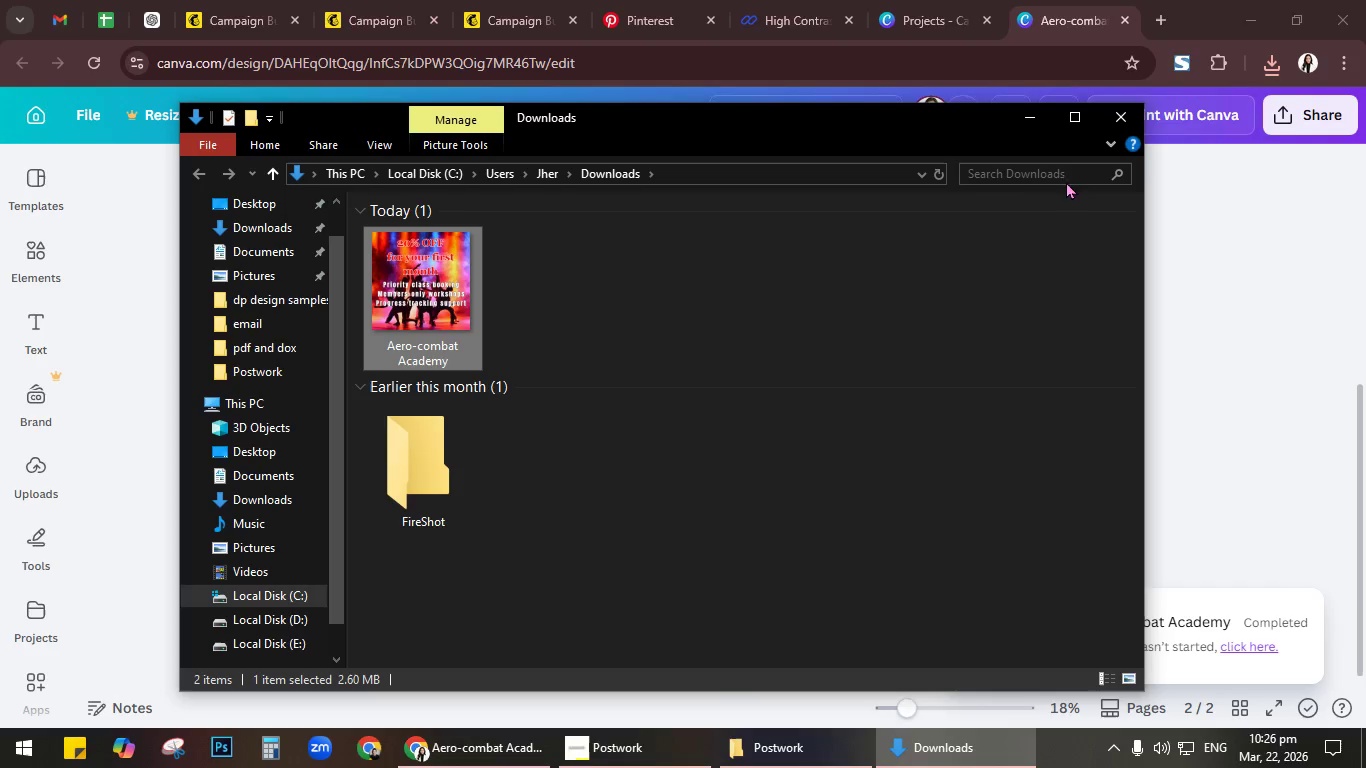 
key(Control+X)
 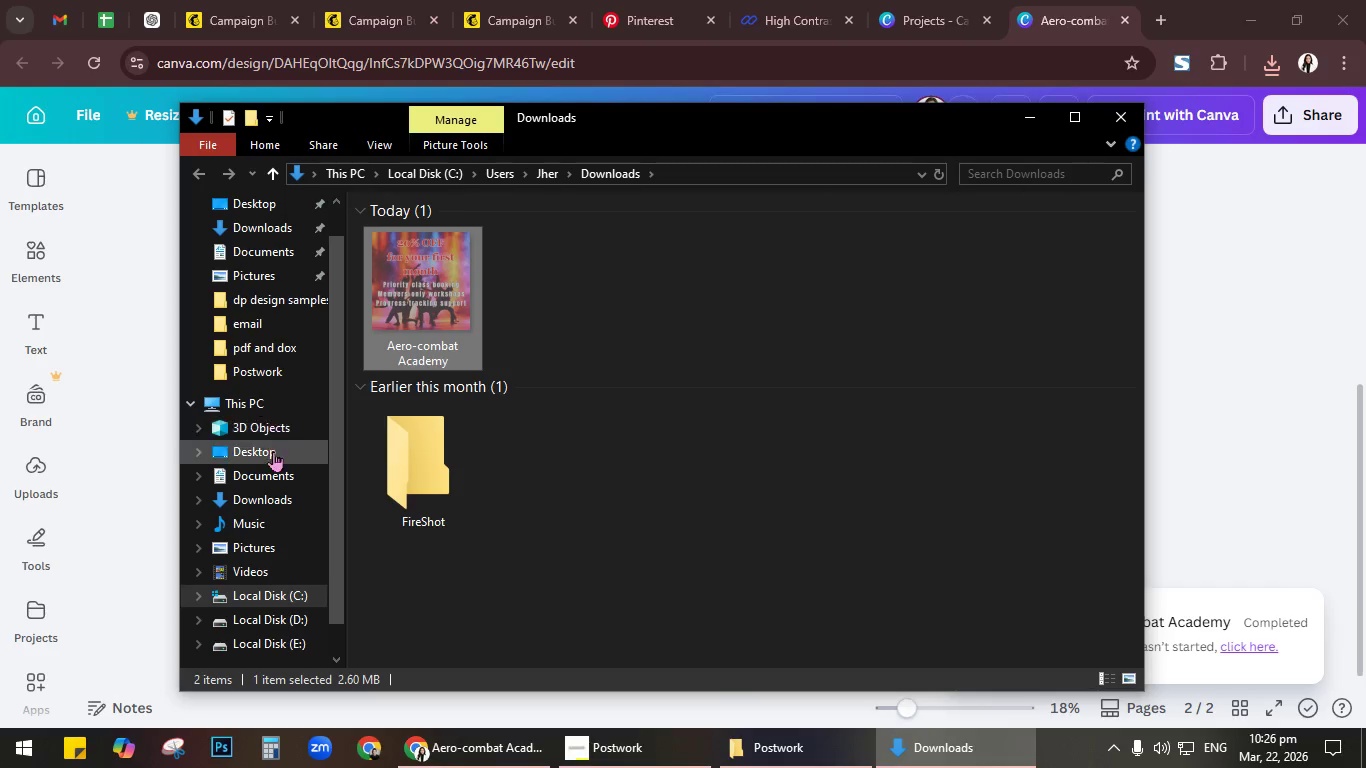 
left_click([278, 450])
 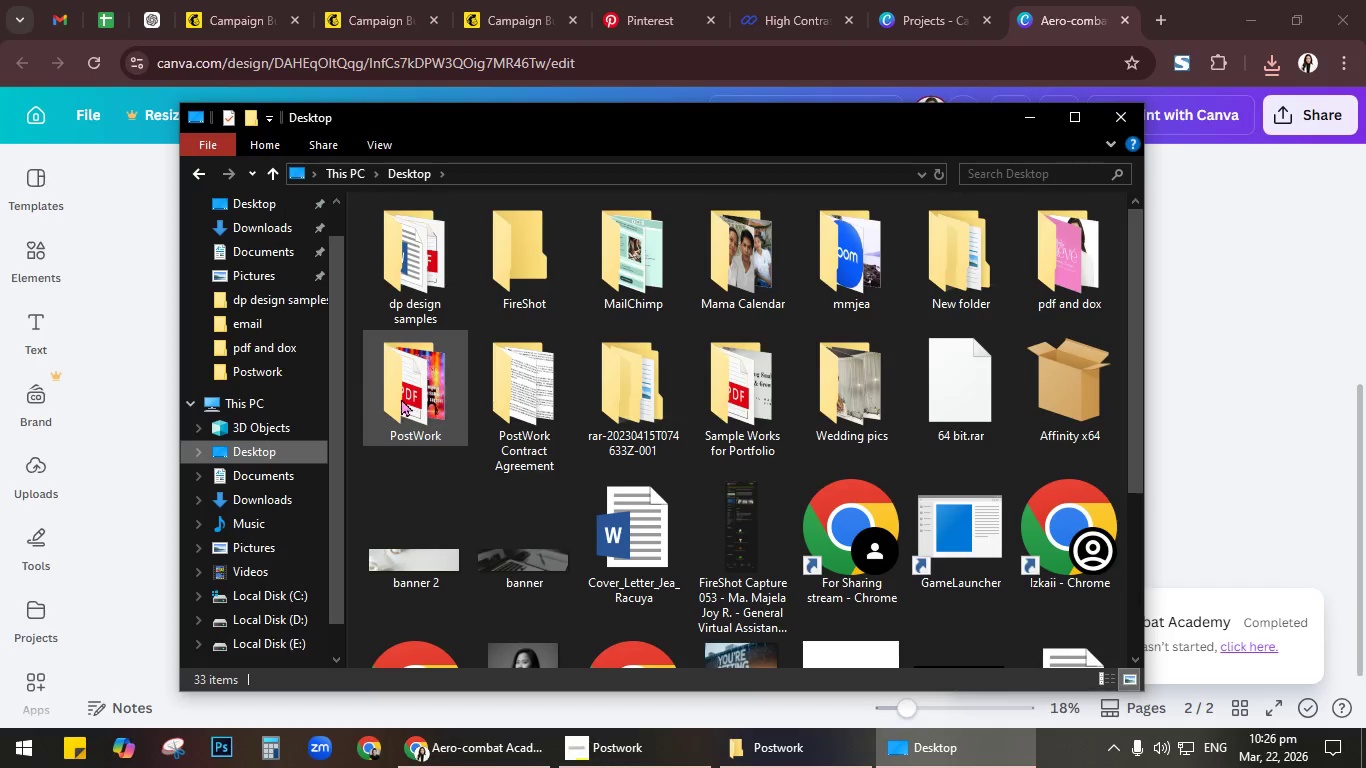 
double_click([401, 398])
 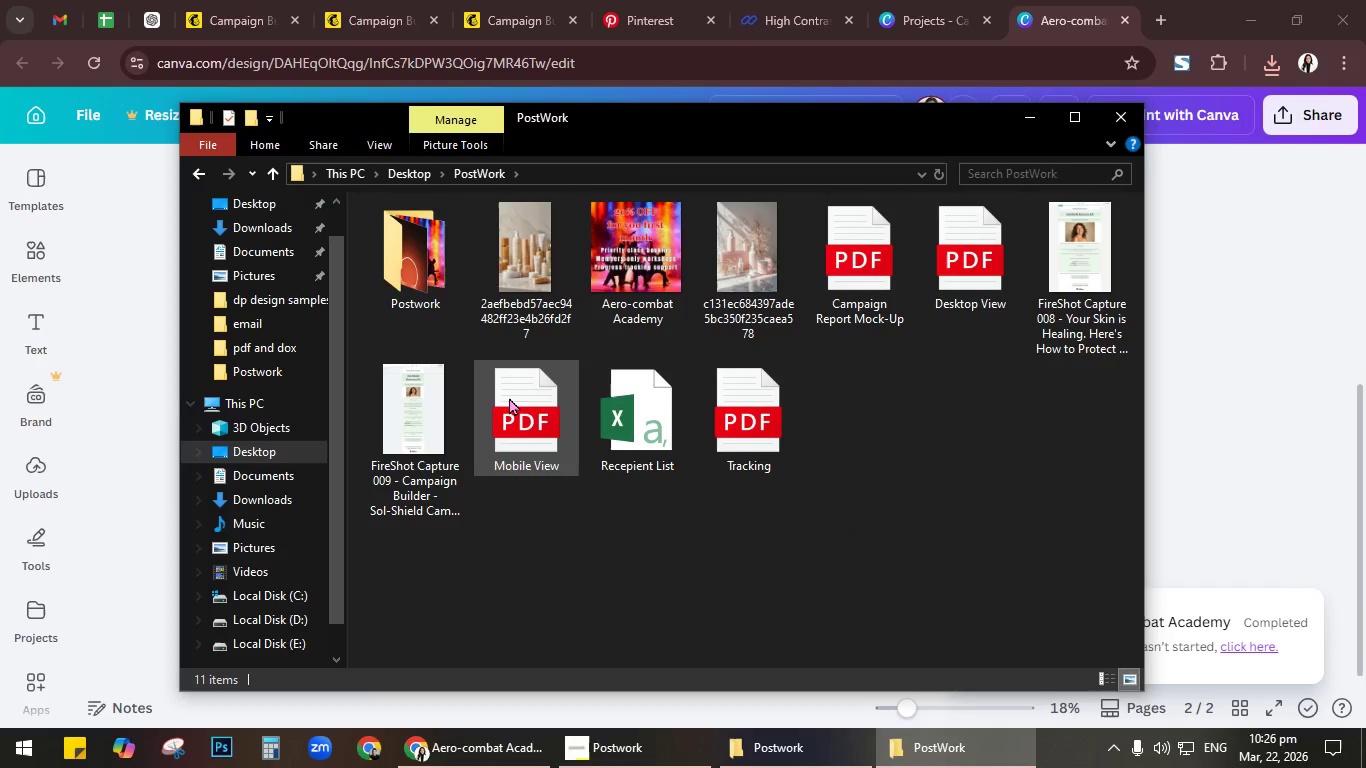 
left_click([617, 270])
 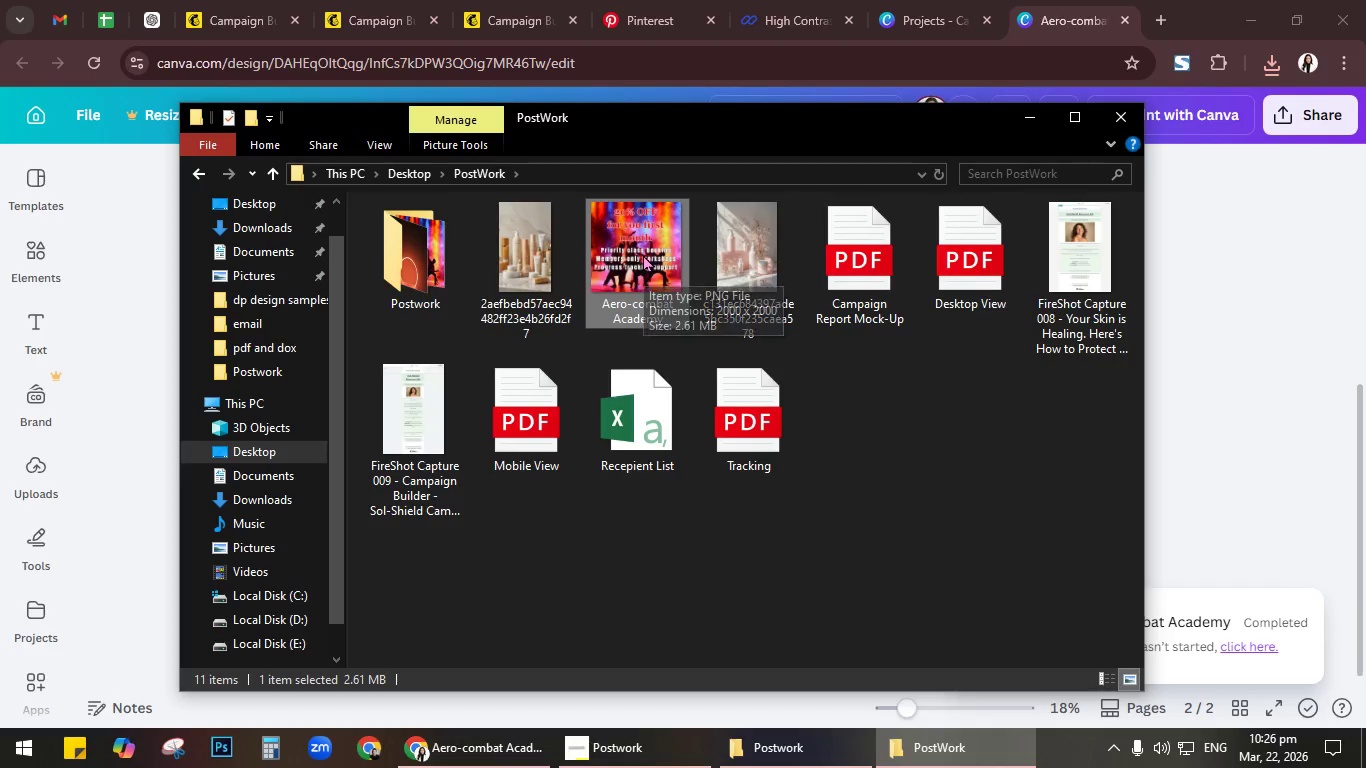 
key(Control+V)
 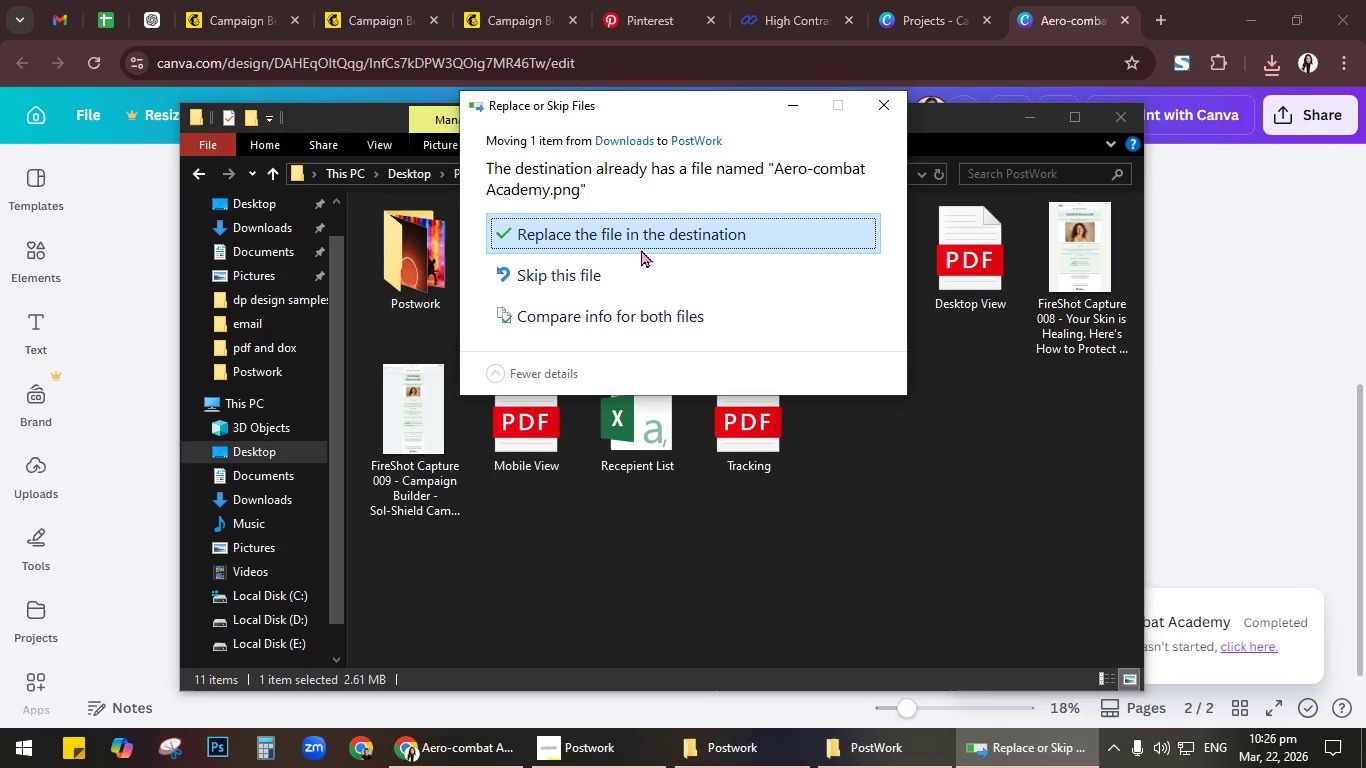 
left_click([643, 244])
 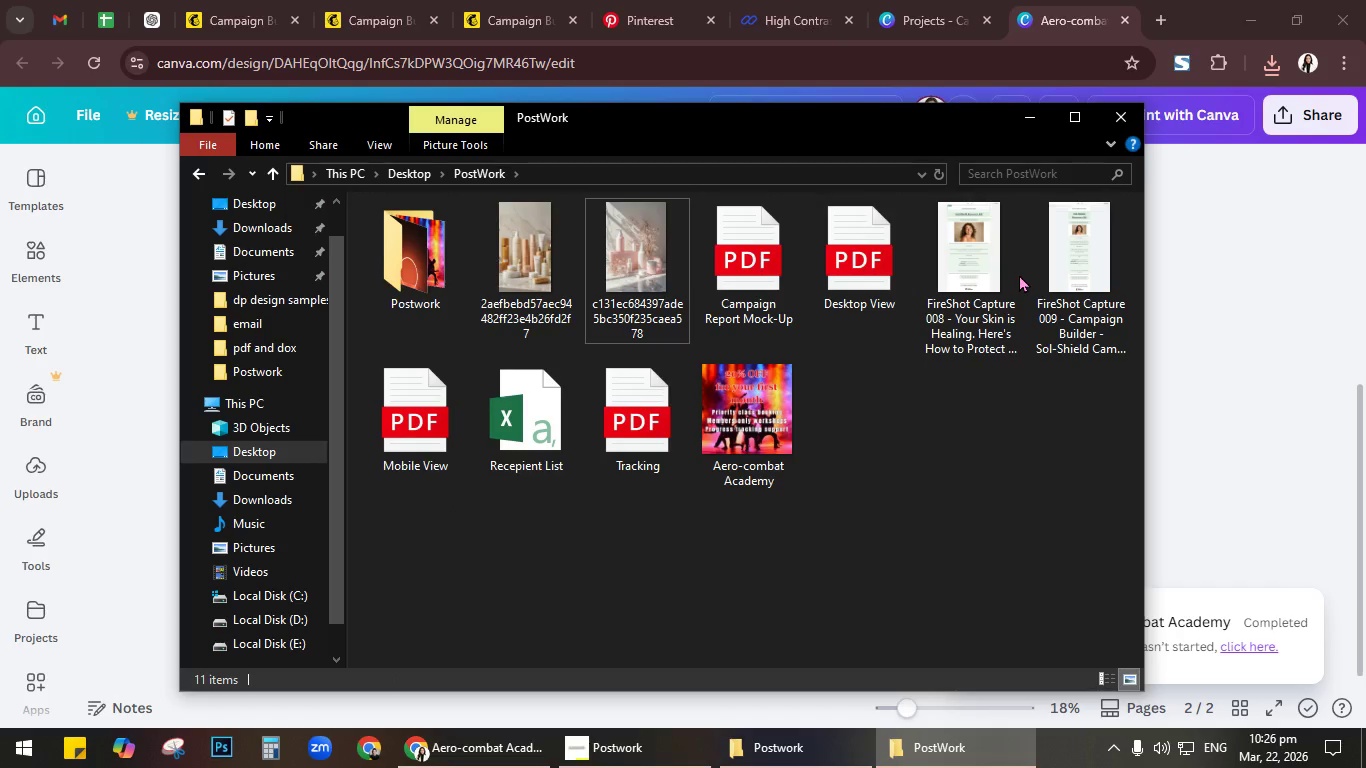 
left_click([1118, 125])
 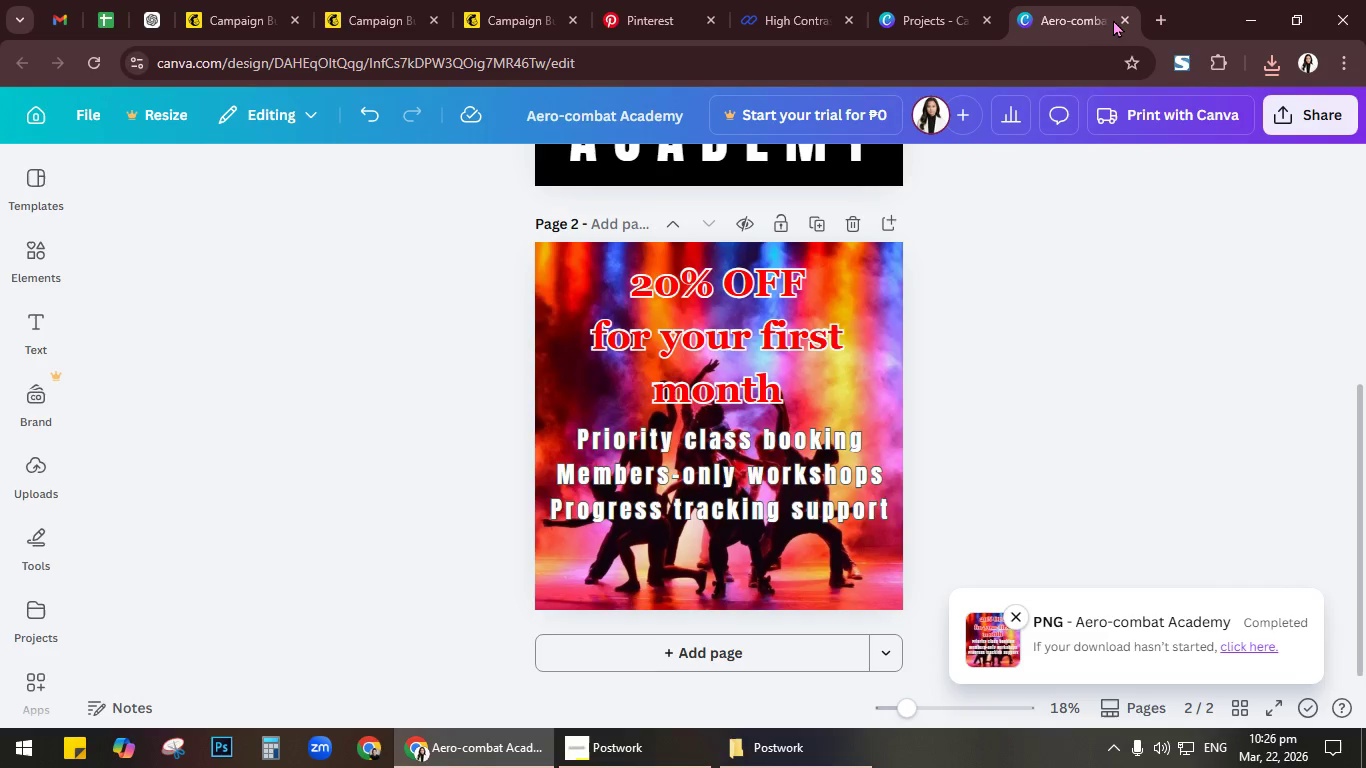 
left_click([1123, 14])
 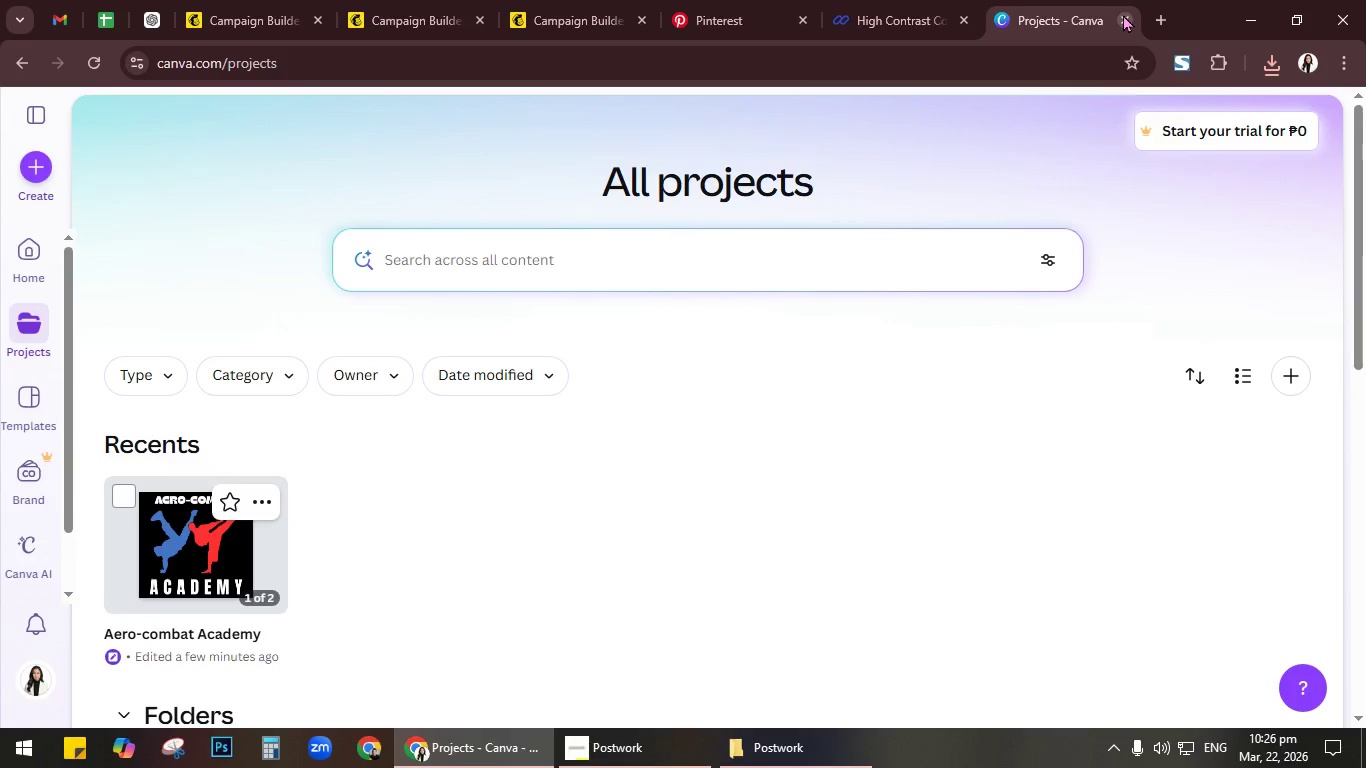 
left_click([1123, 14])
 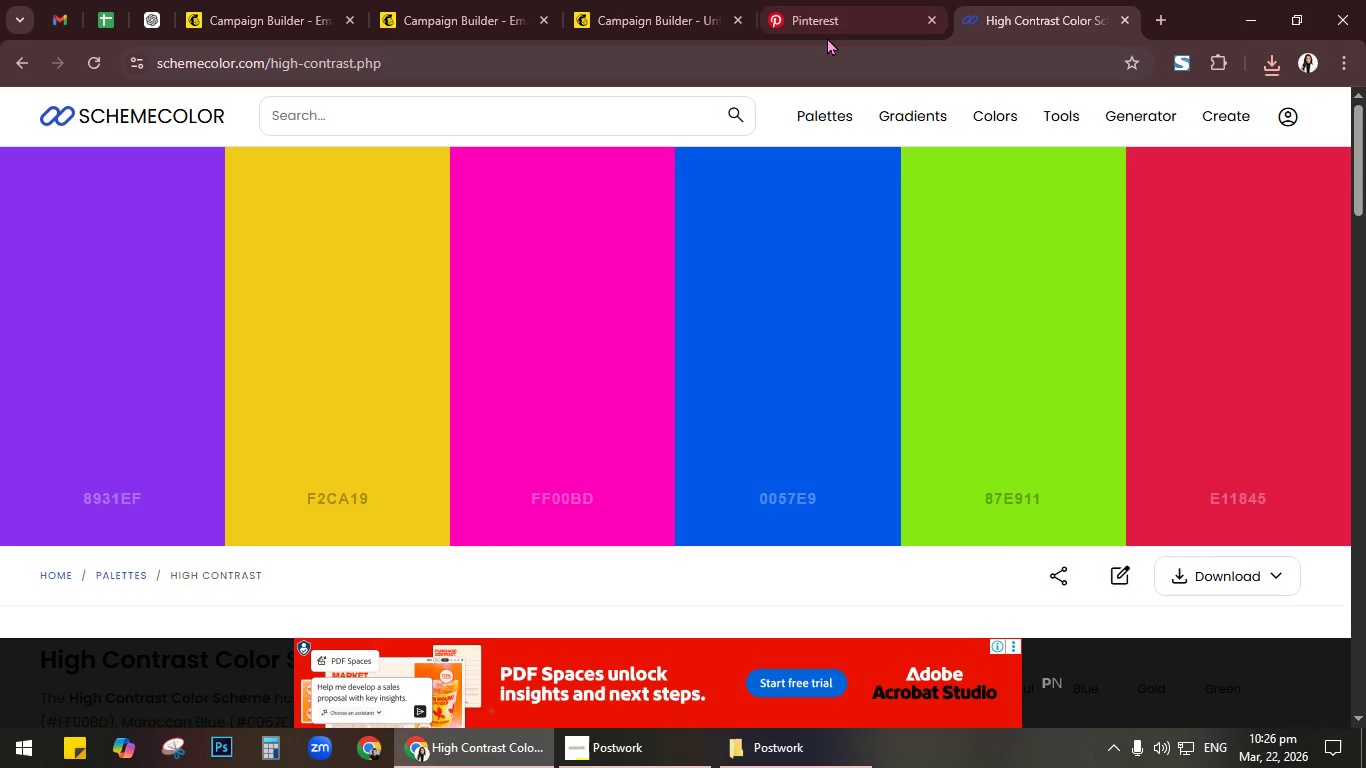 
left_click_drag(start_coordinate=[825, 27], to_coordinate=[806, 20])
 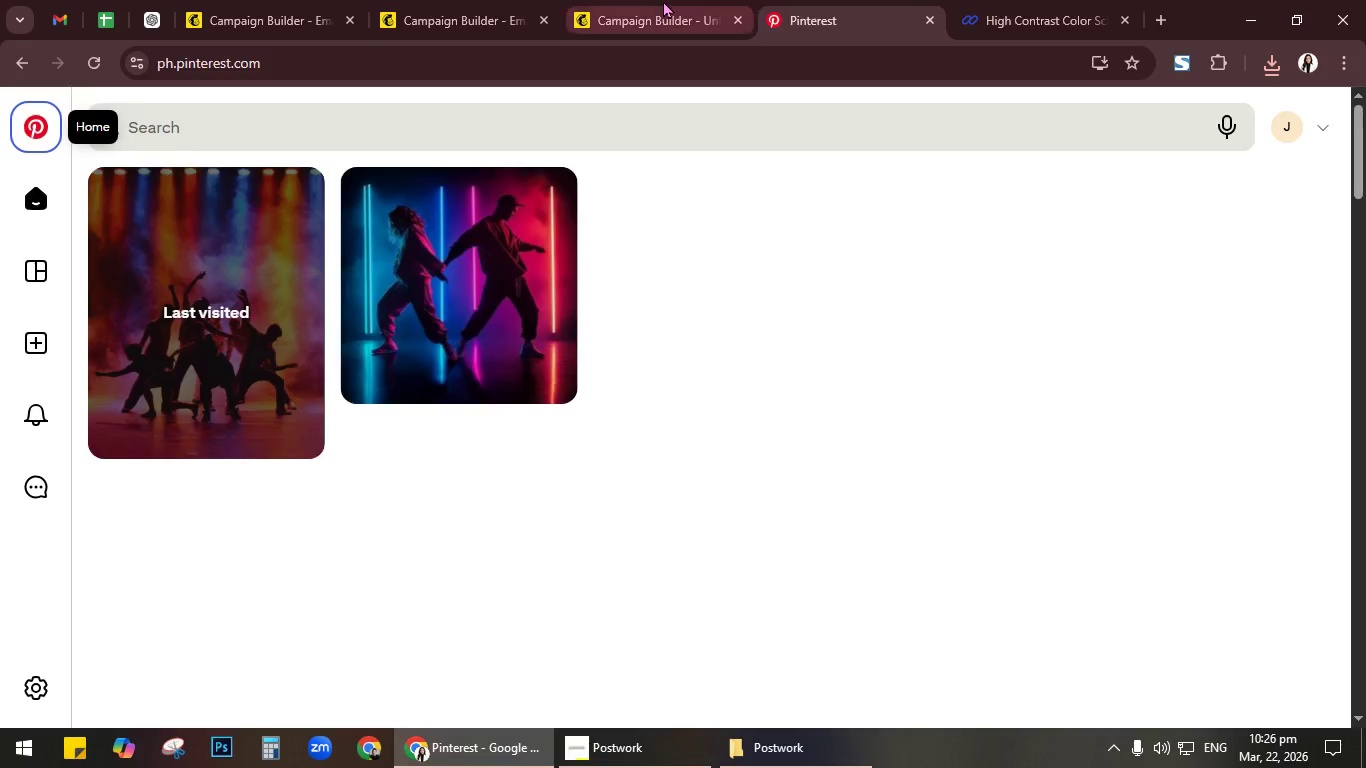 
double_click([663, 0])
 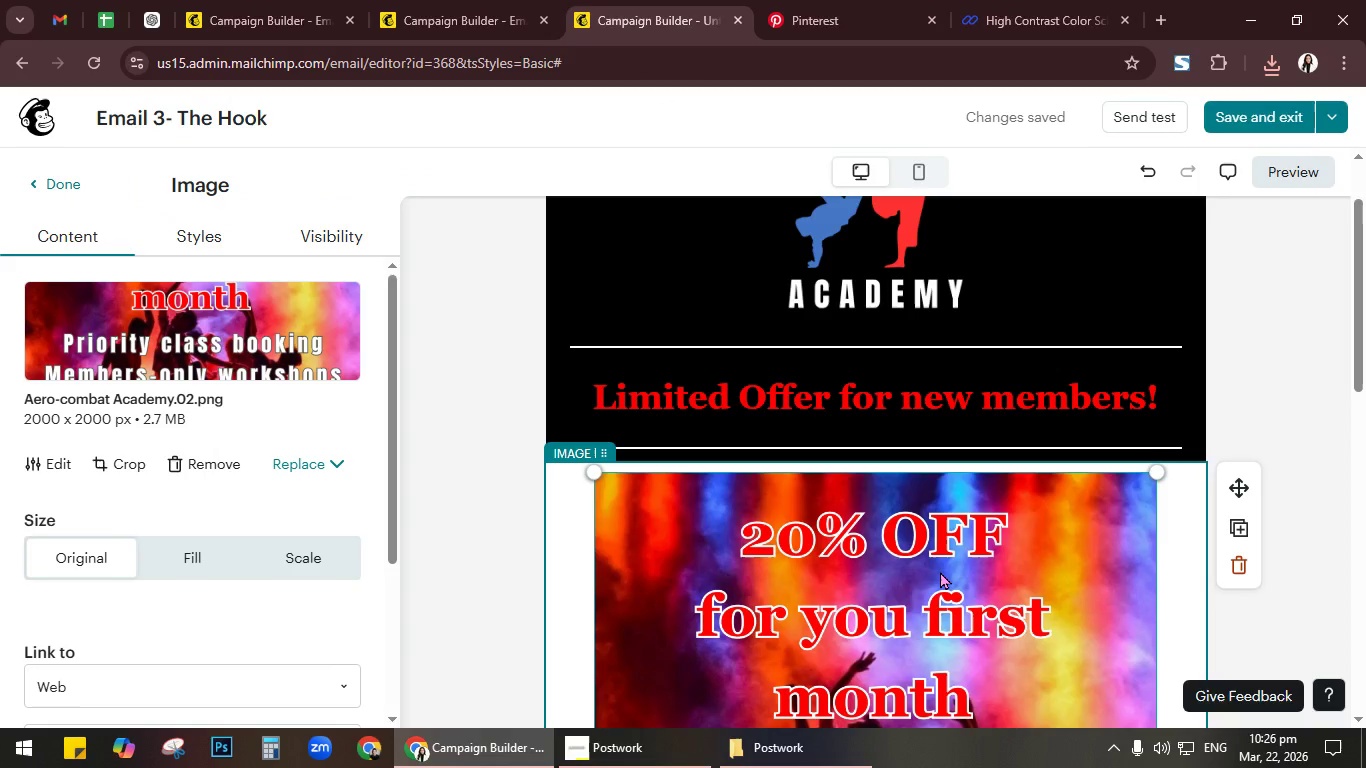 
scroll: coordinate [962, 540], scroll_direction: down, amount: 2.0
 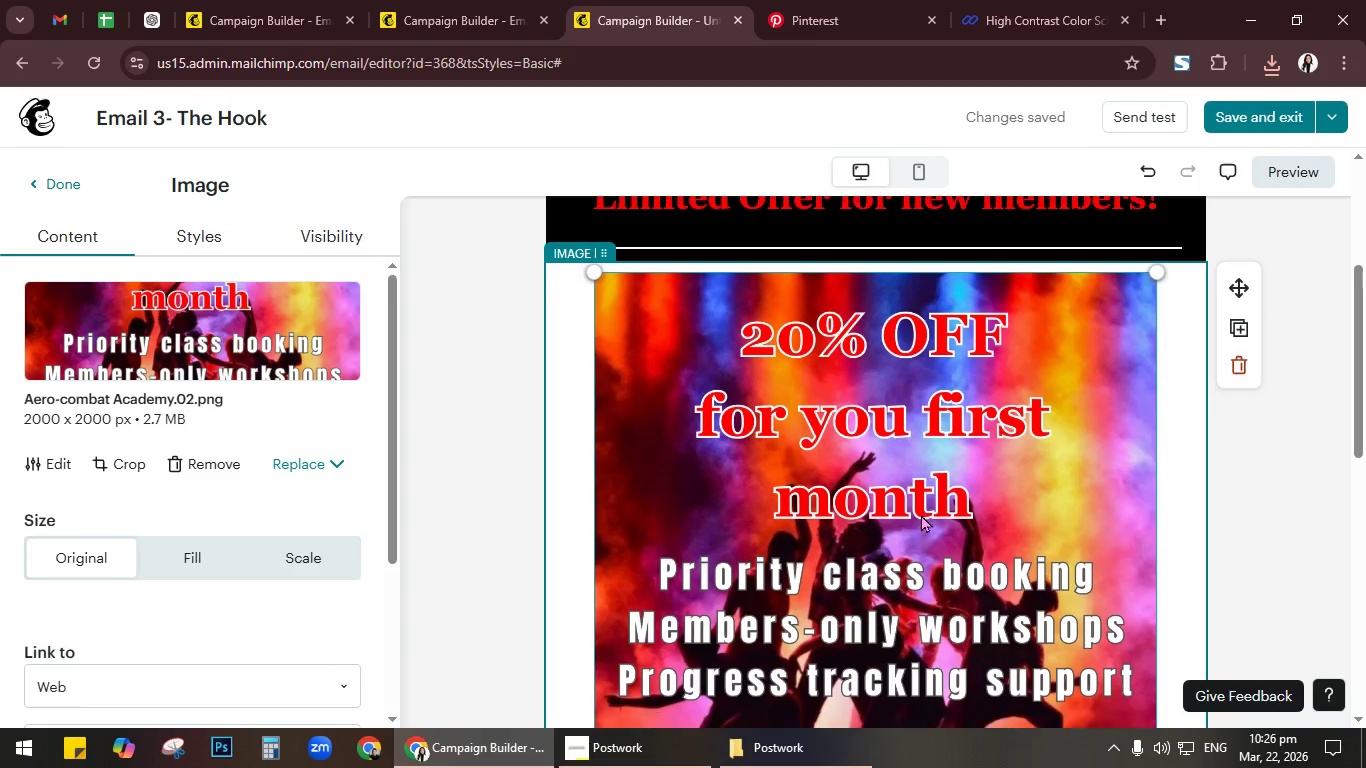 
left_click([874, 512])
 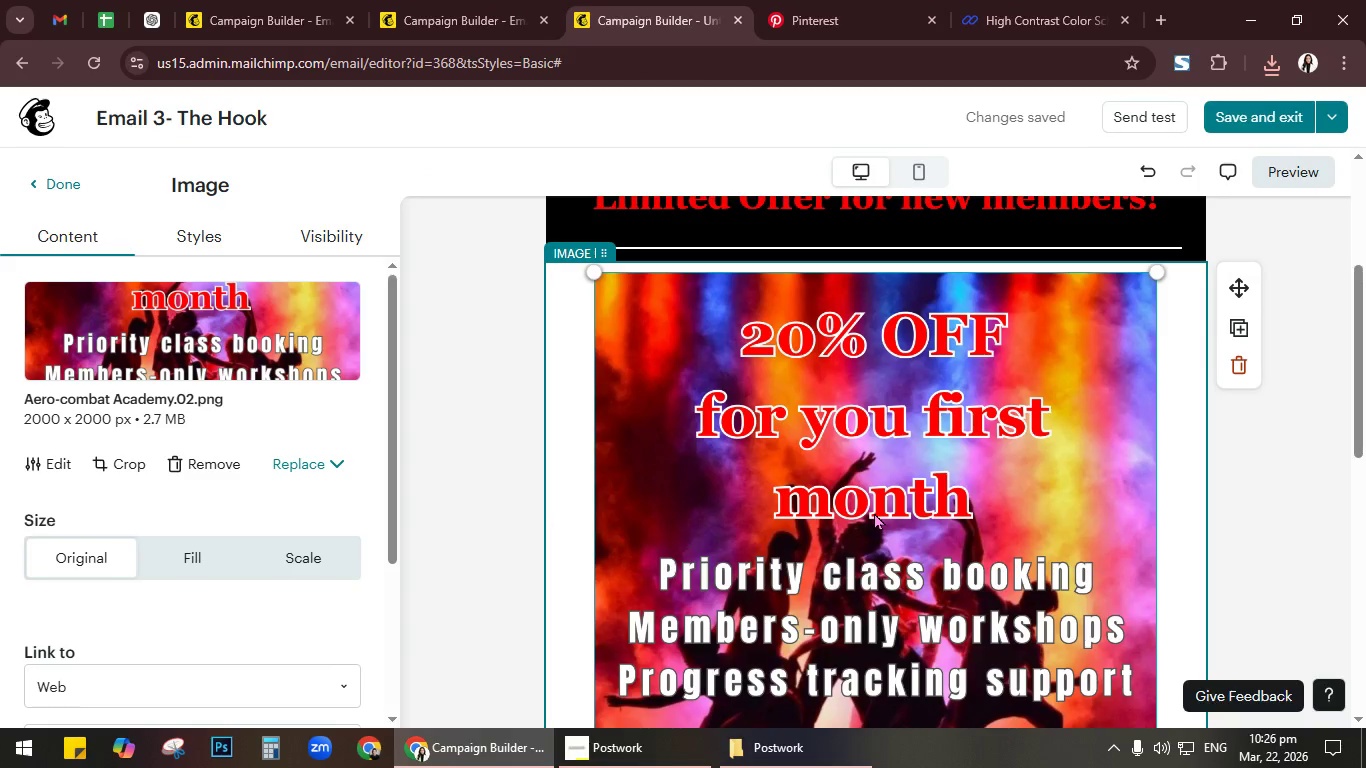 
scroll: coordinate [874, 512], scroll_direction: down, amount: 2.0
 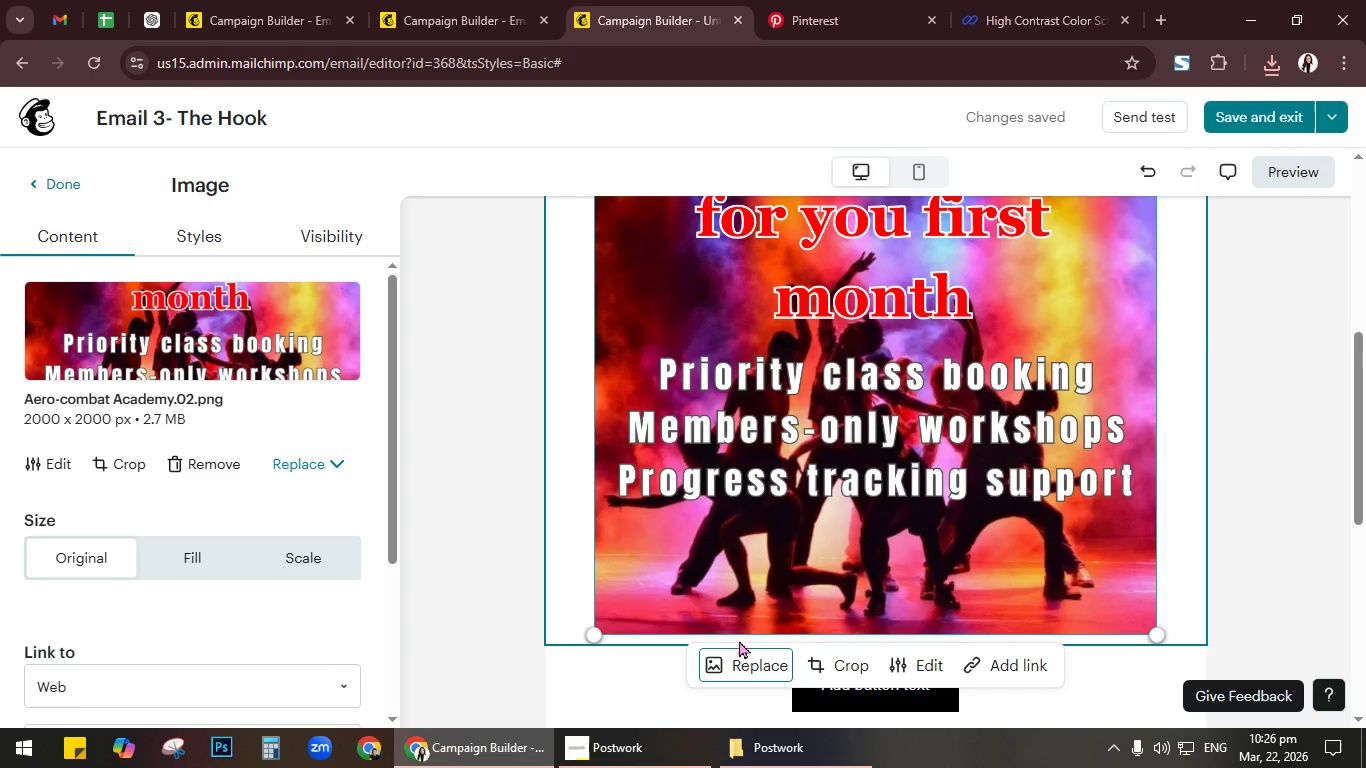 
left_click([742, 660])
 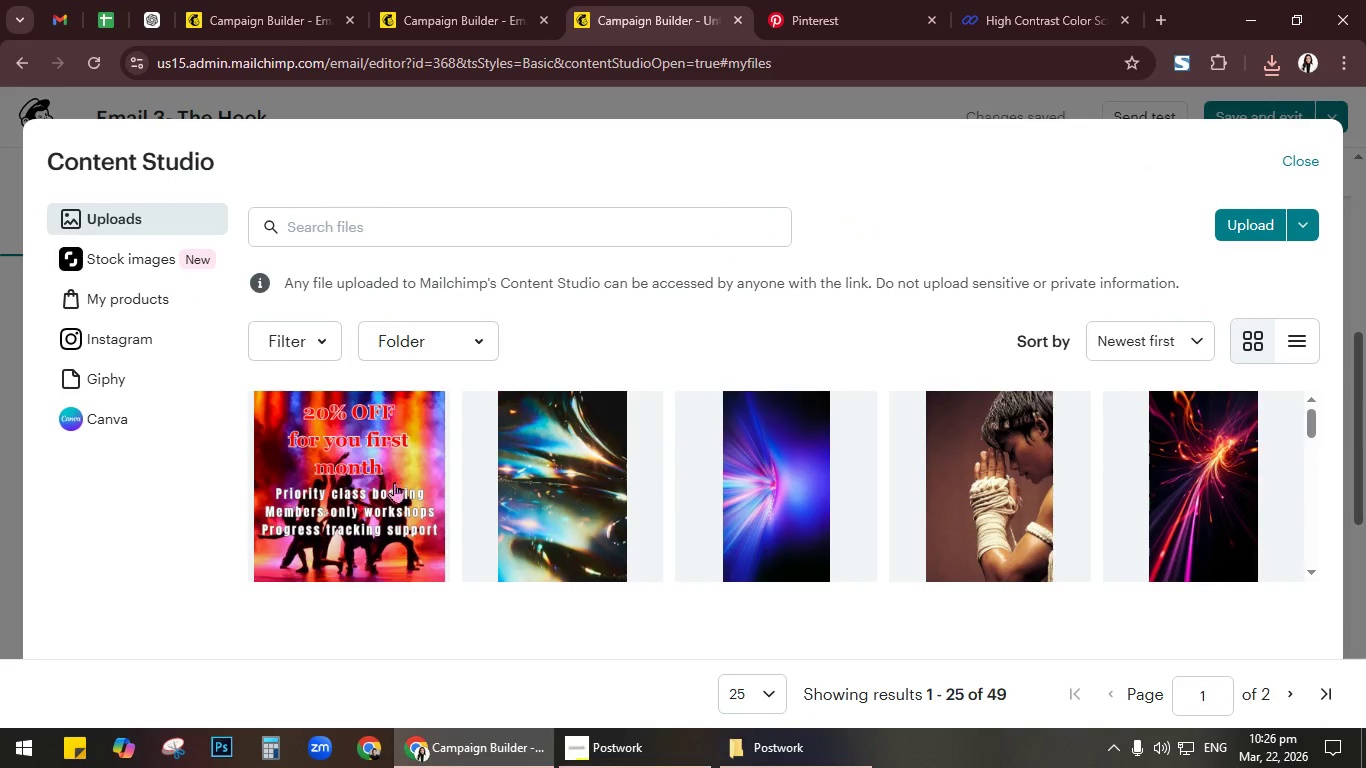 
left_click([394, 482])
 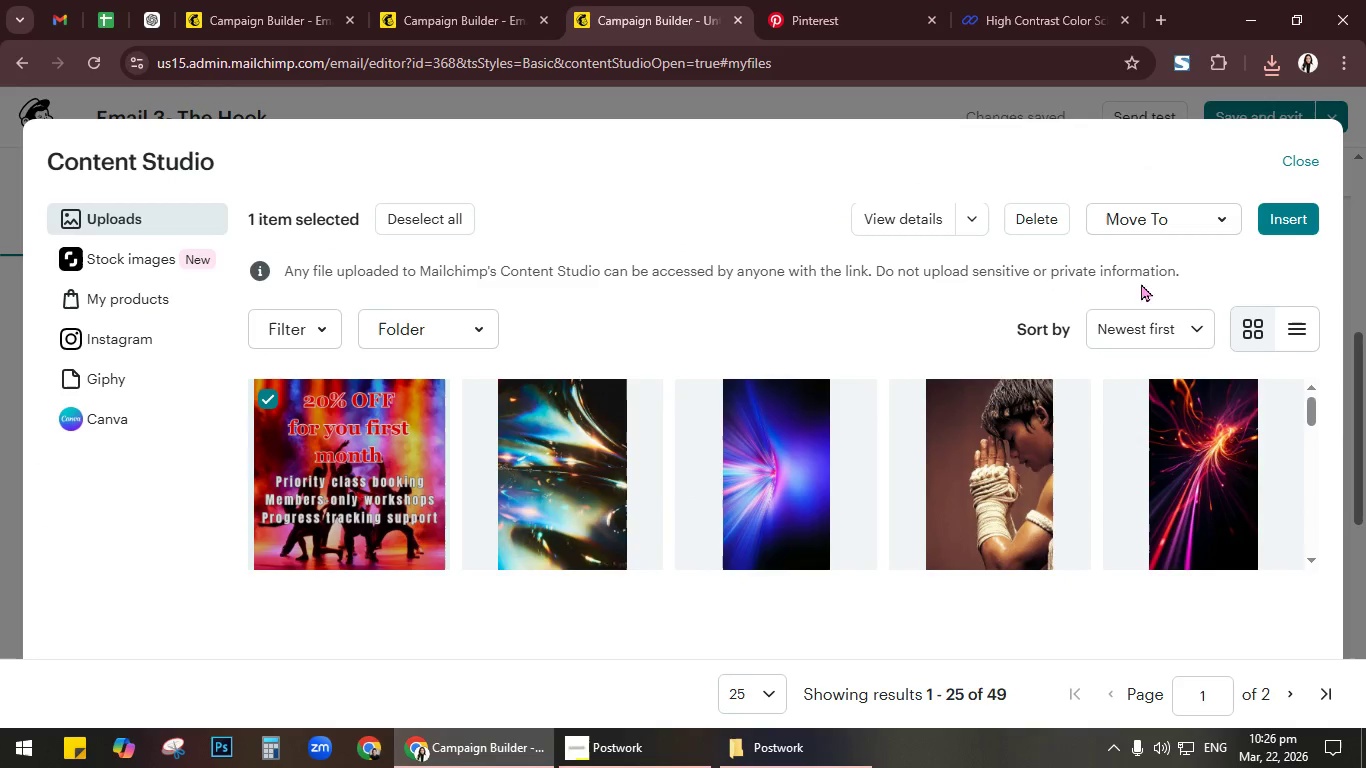 
left_click([1051, 214])
 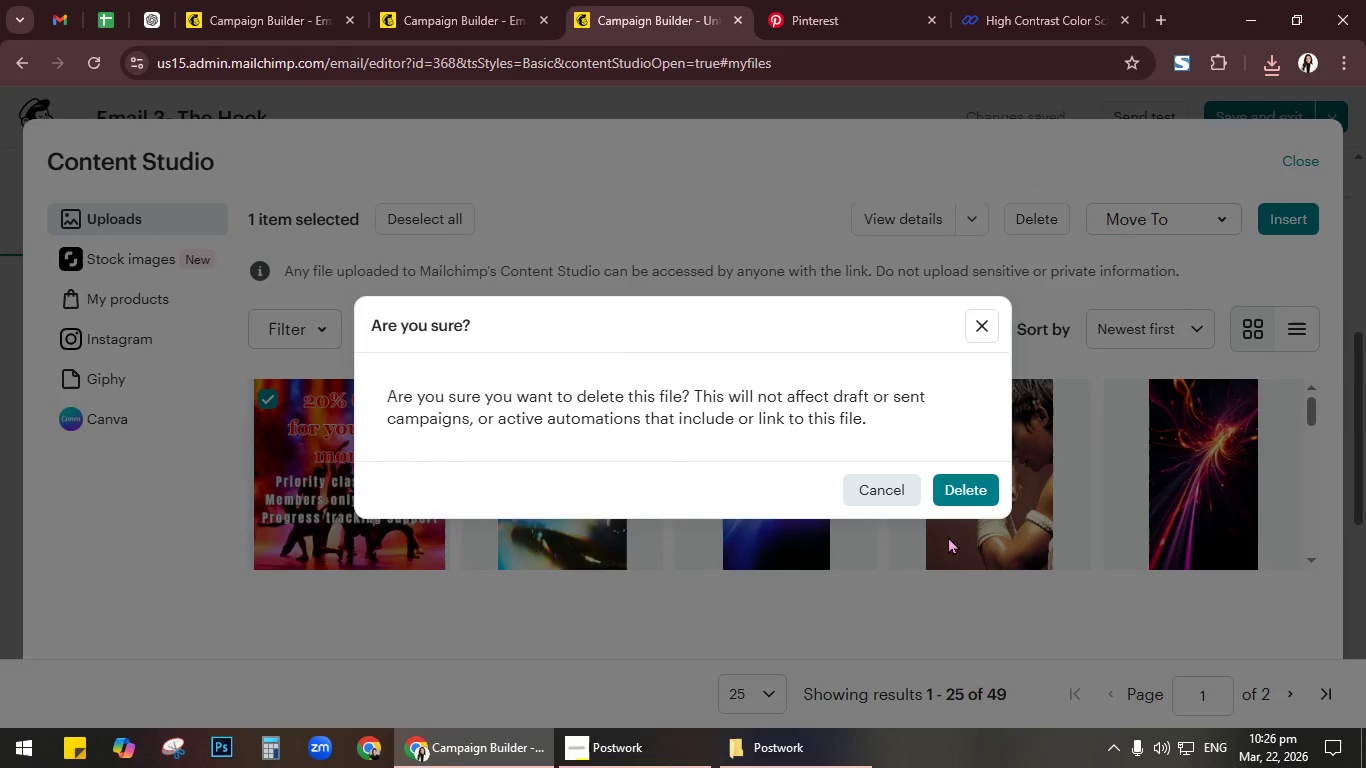 
left_click([970, 490])
 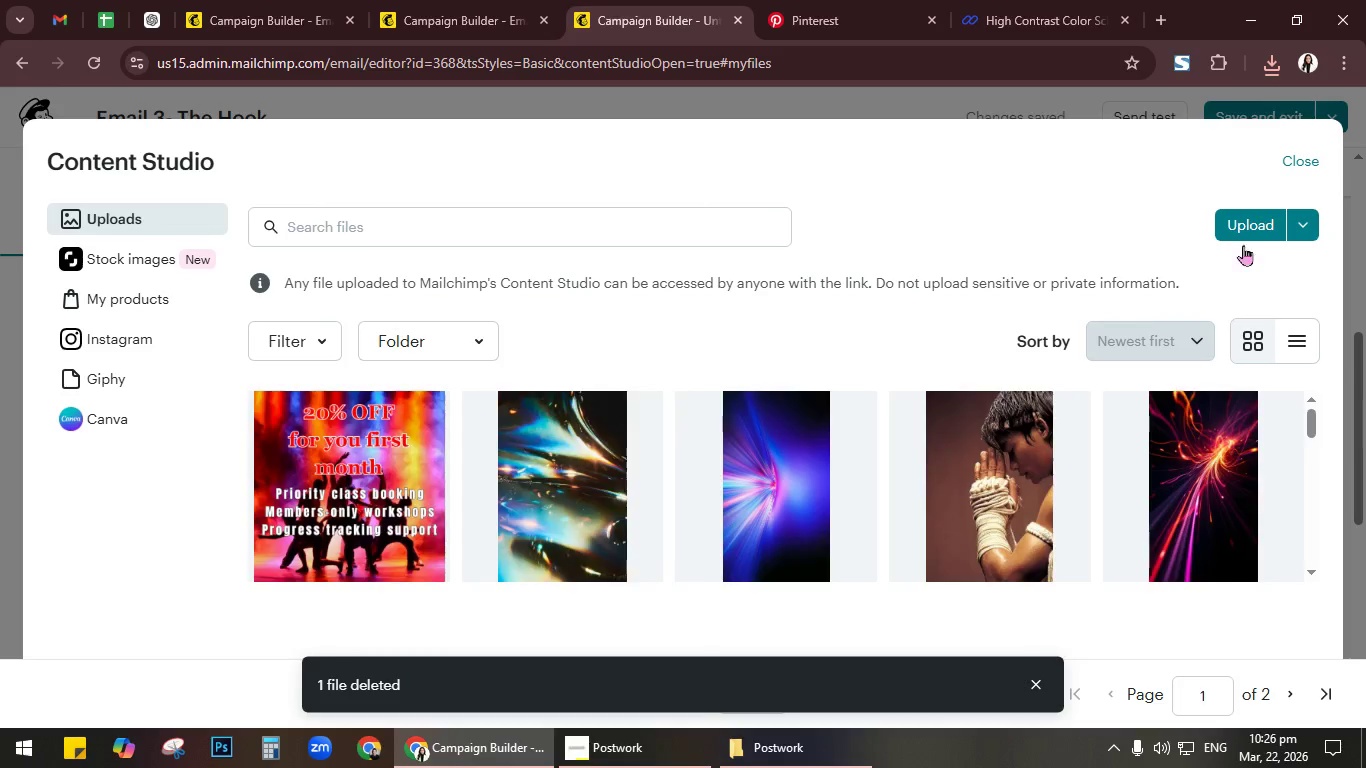 
left_click([1262, 228])
 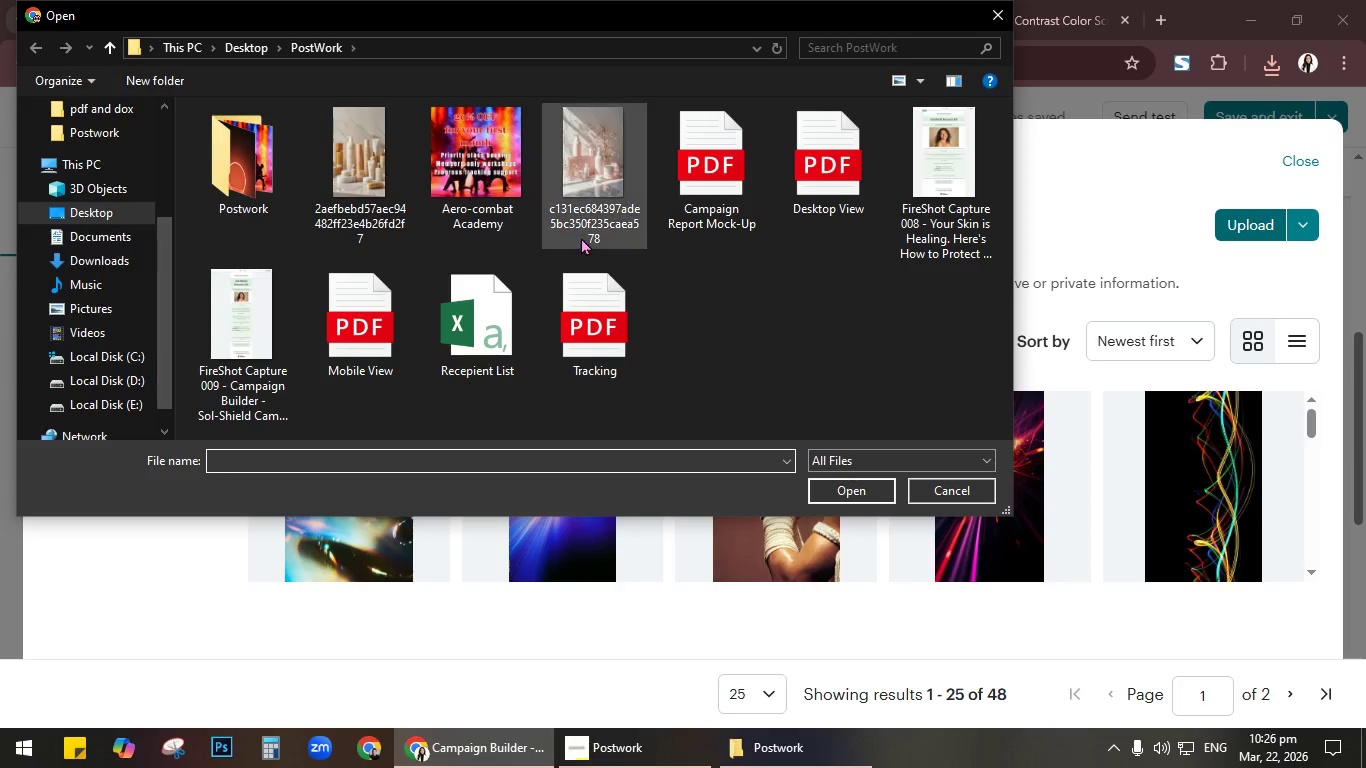 
wait(5.55)
 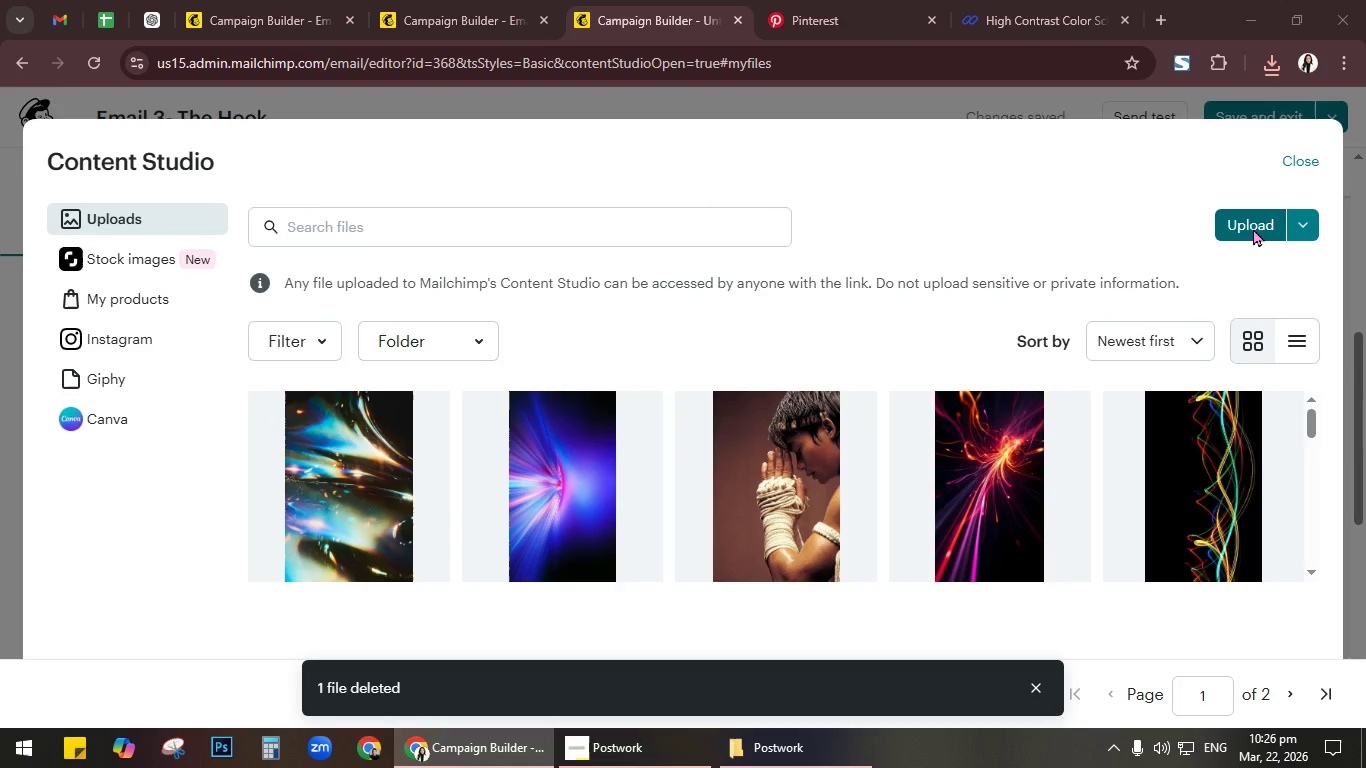 
left_click([480, 143])
 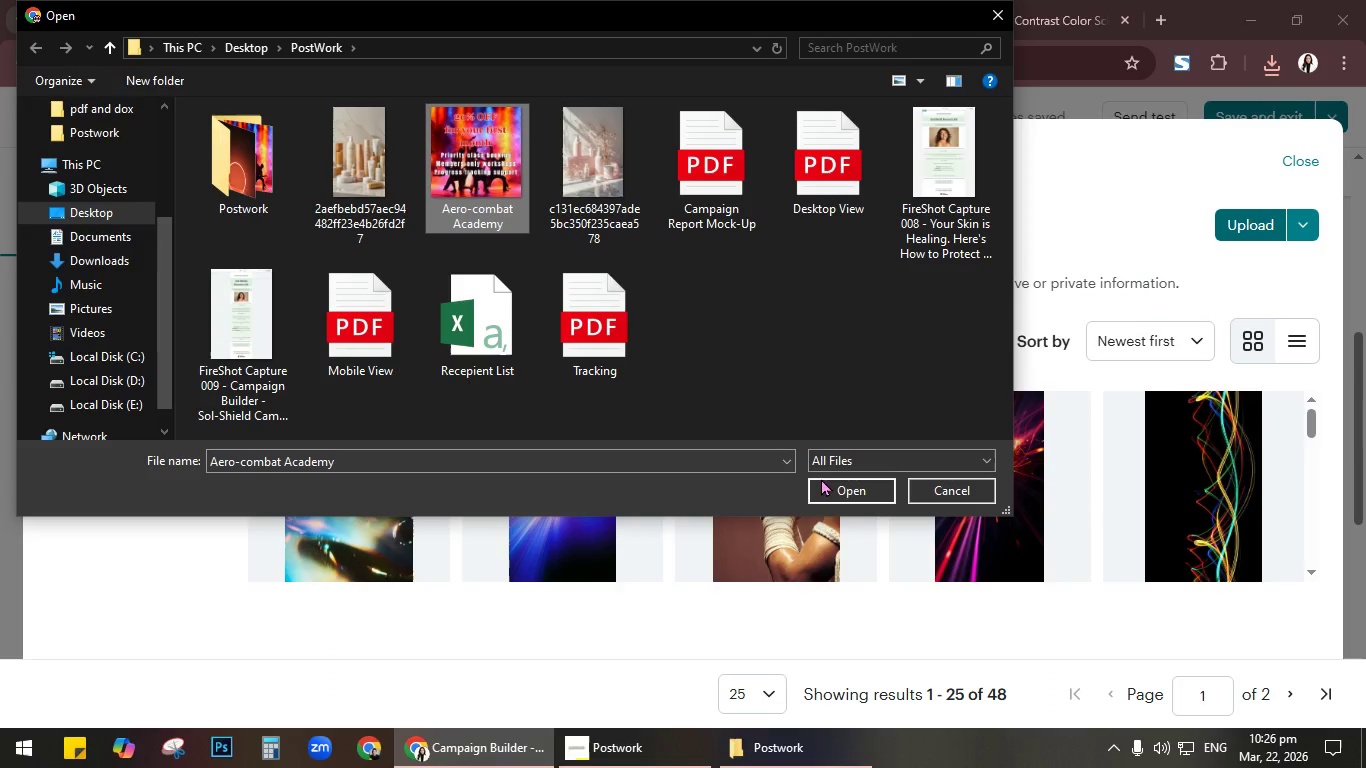 
left_click([851, 502])
 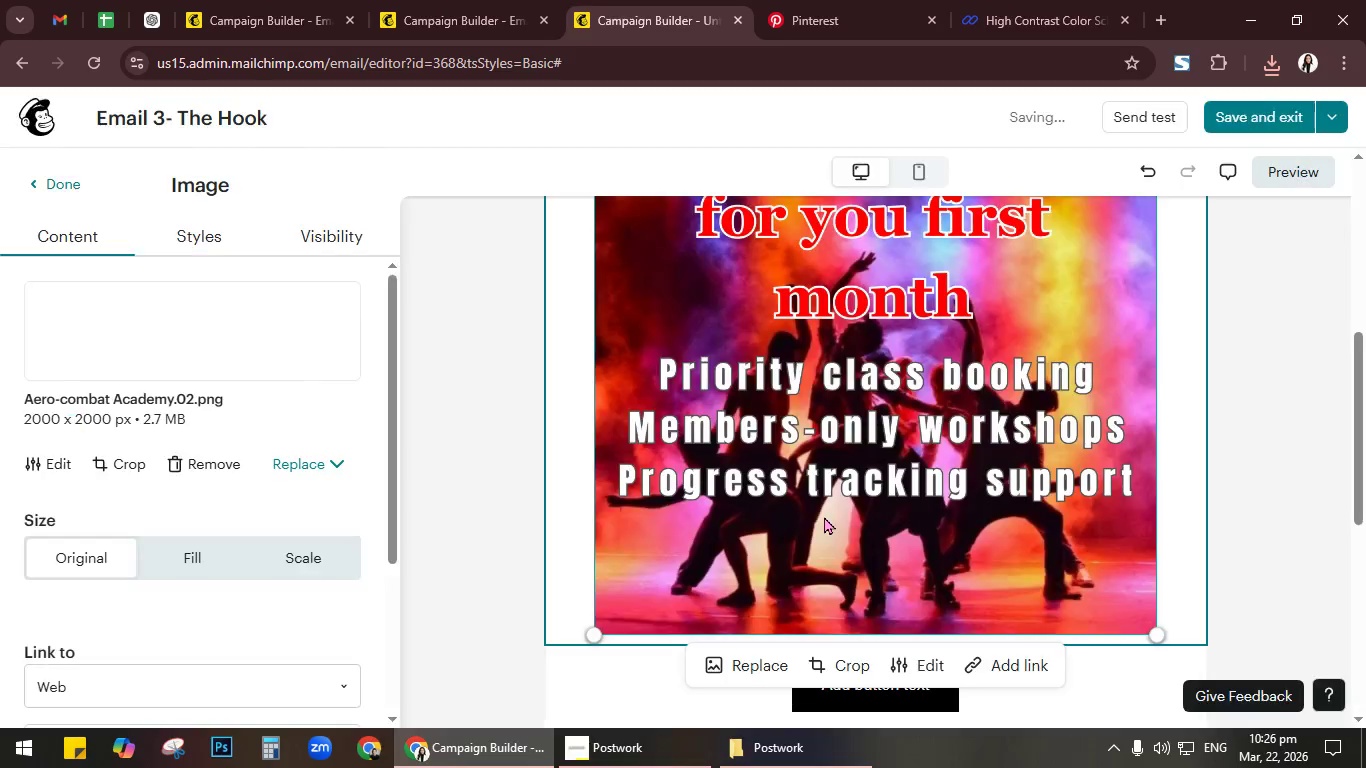 
wait(7.84)
 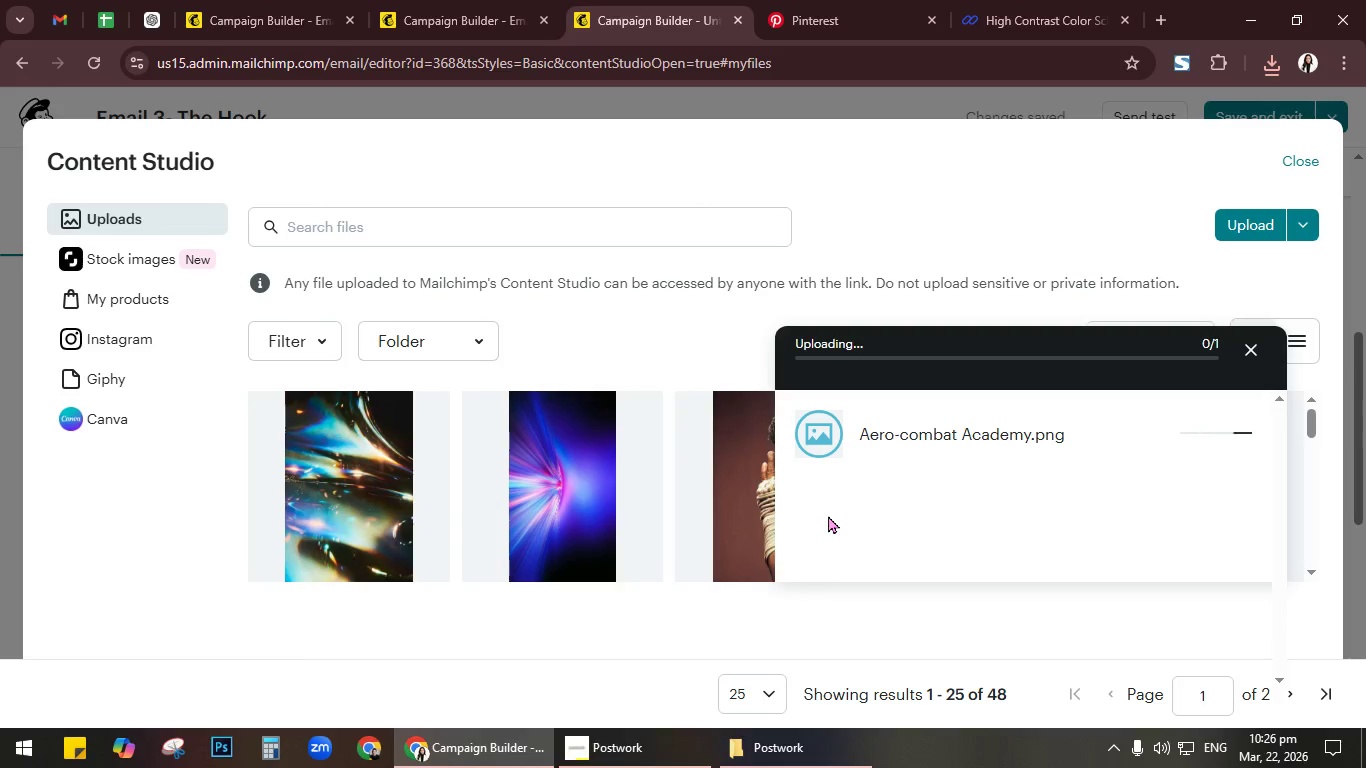 
scroll: coordinate [1198, 365], scroll_direction: down, amount: 3.0
 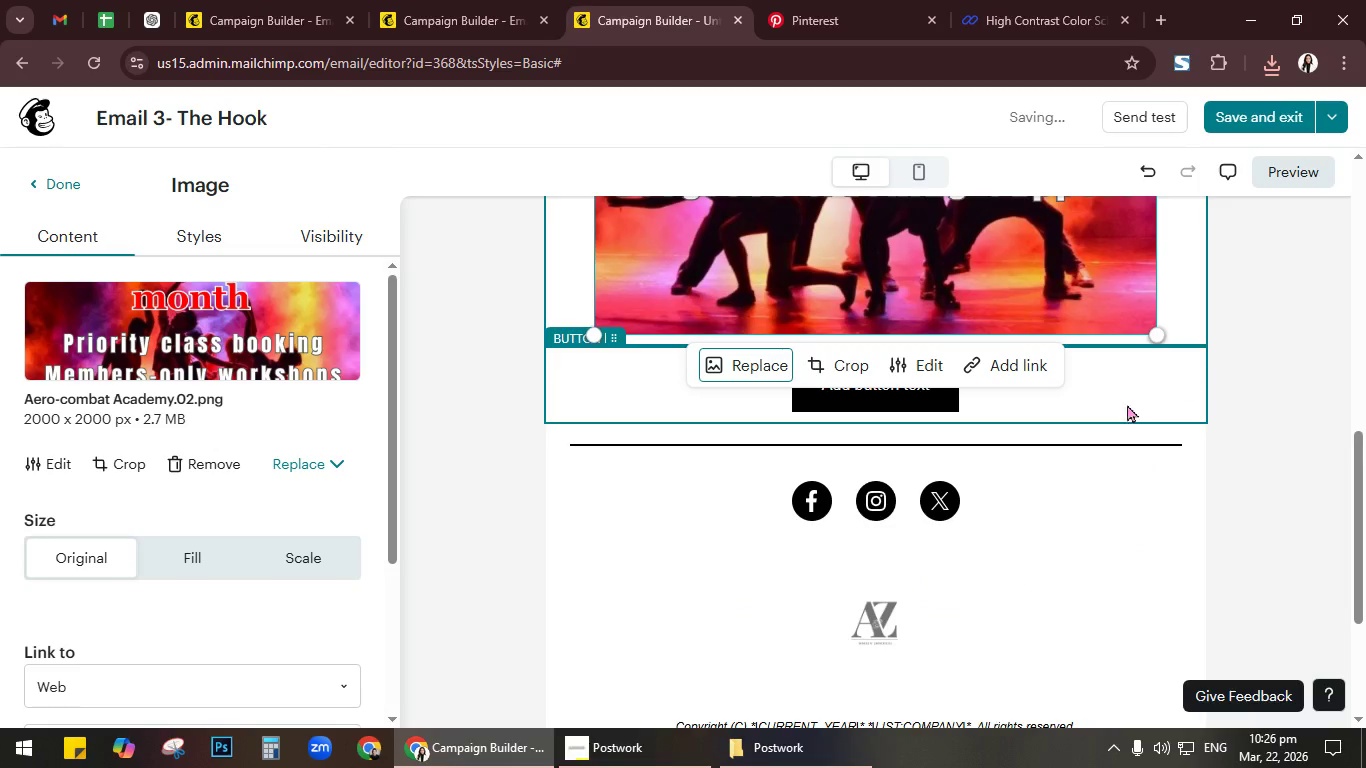 
left_click([1111, 526])
 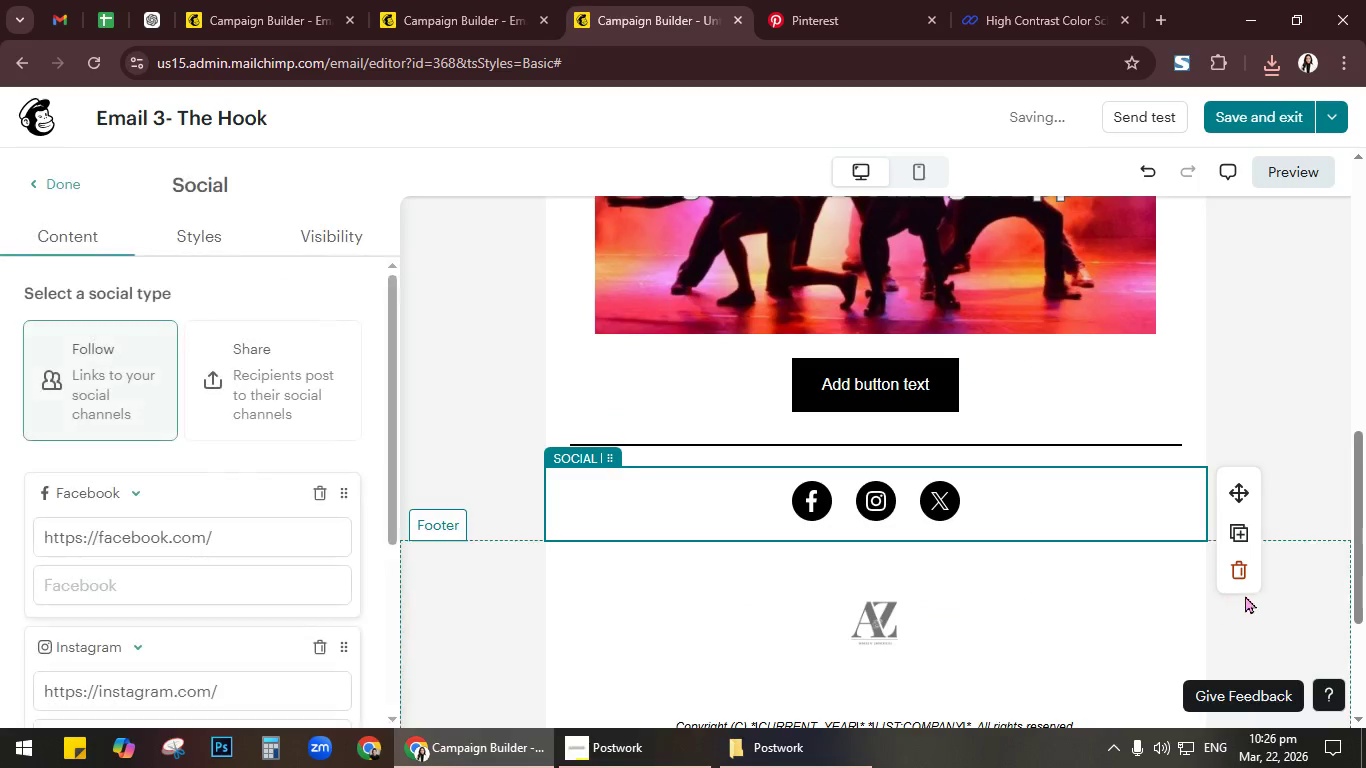 
left_click([1243, 575])
 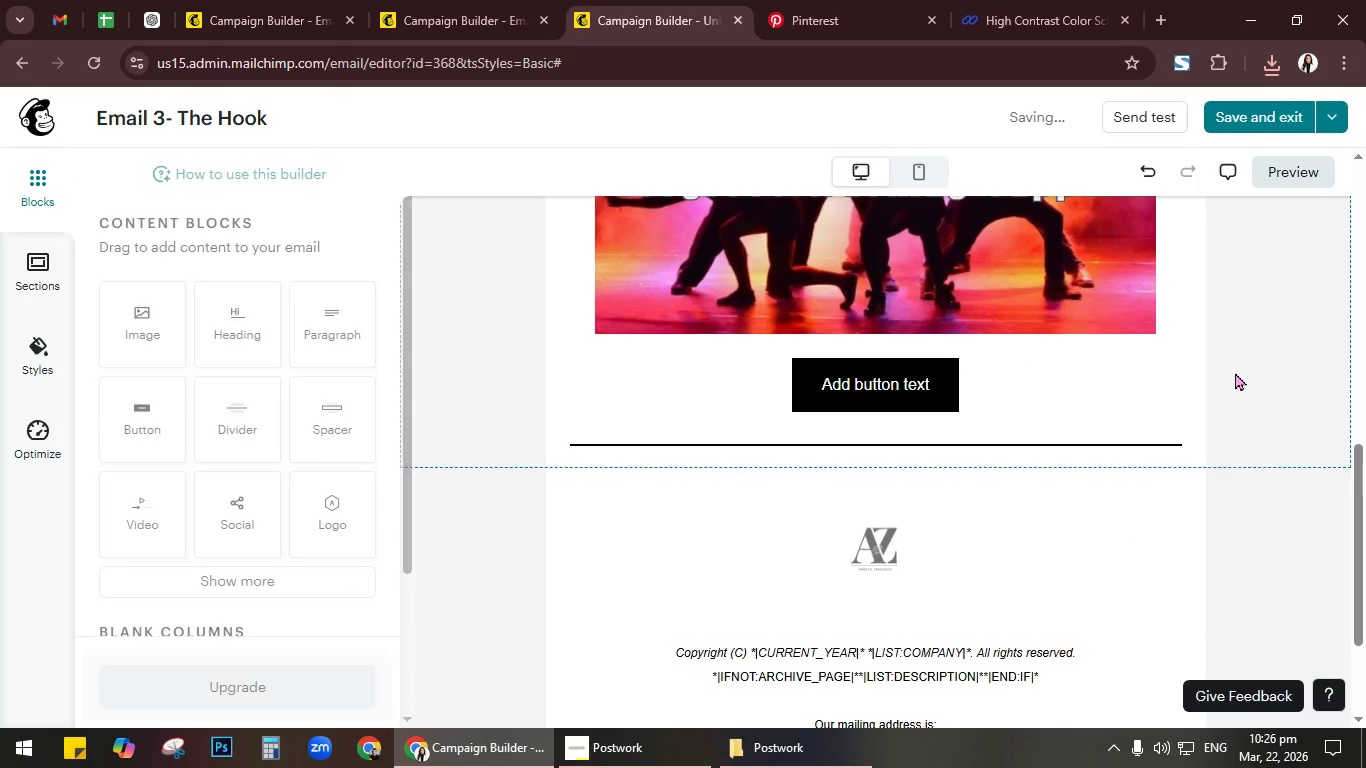 
scroll: coordinate [1235, 372], scroll_direction: up, amount: 6.0
 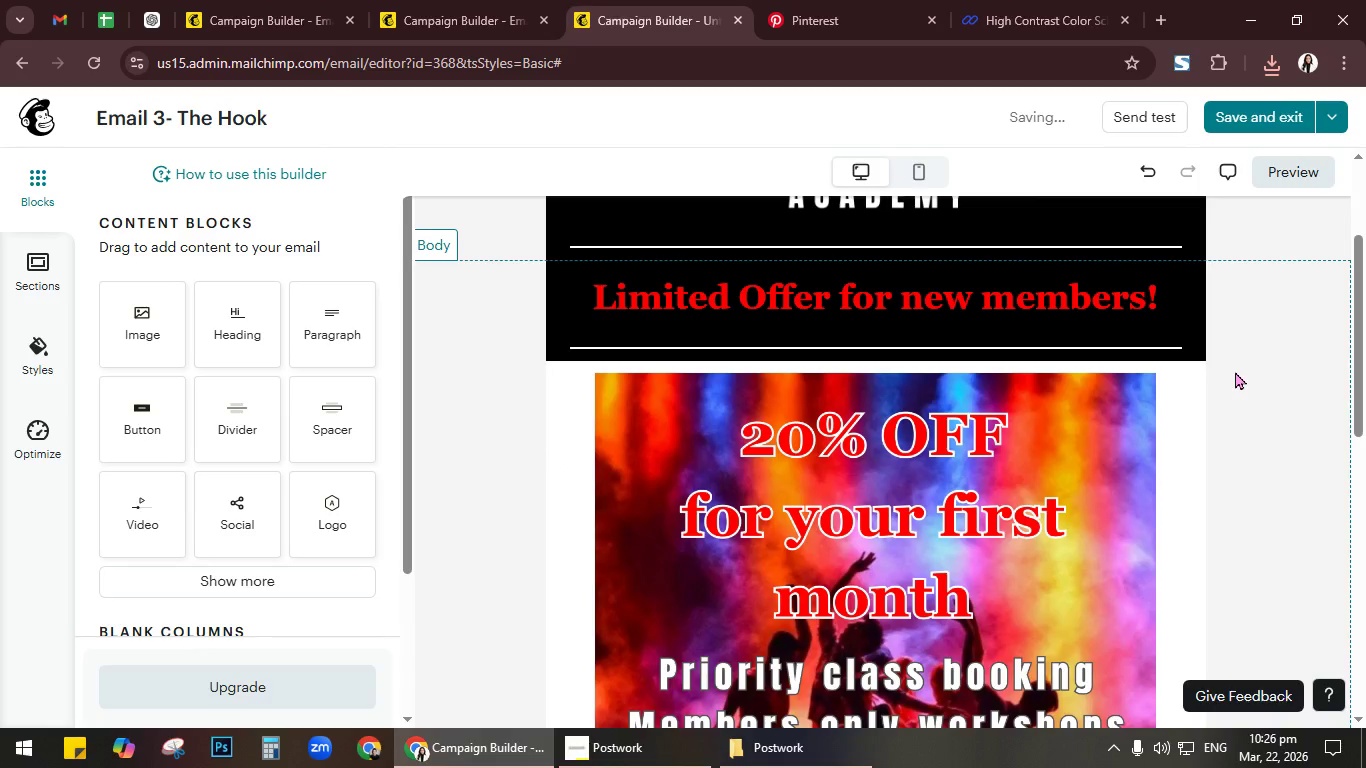 
scroll: coordinate [1235, 370], scroll_direction: down, amount: 4.0
 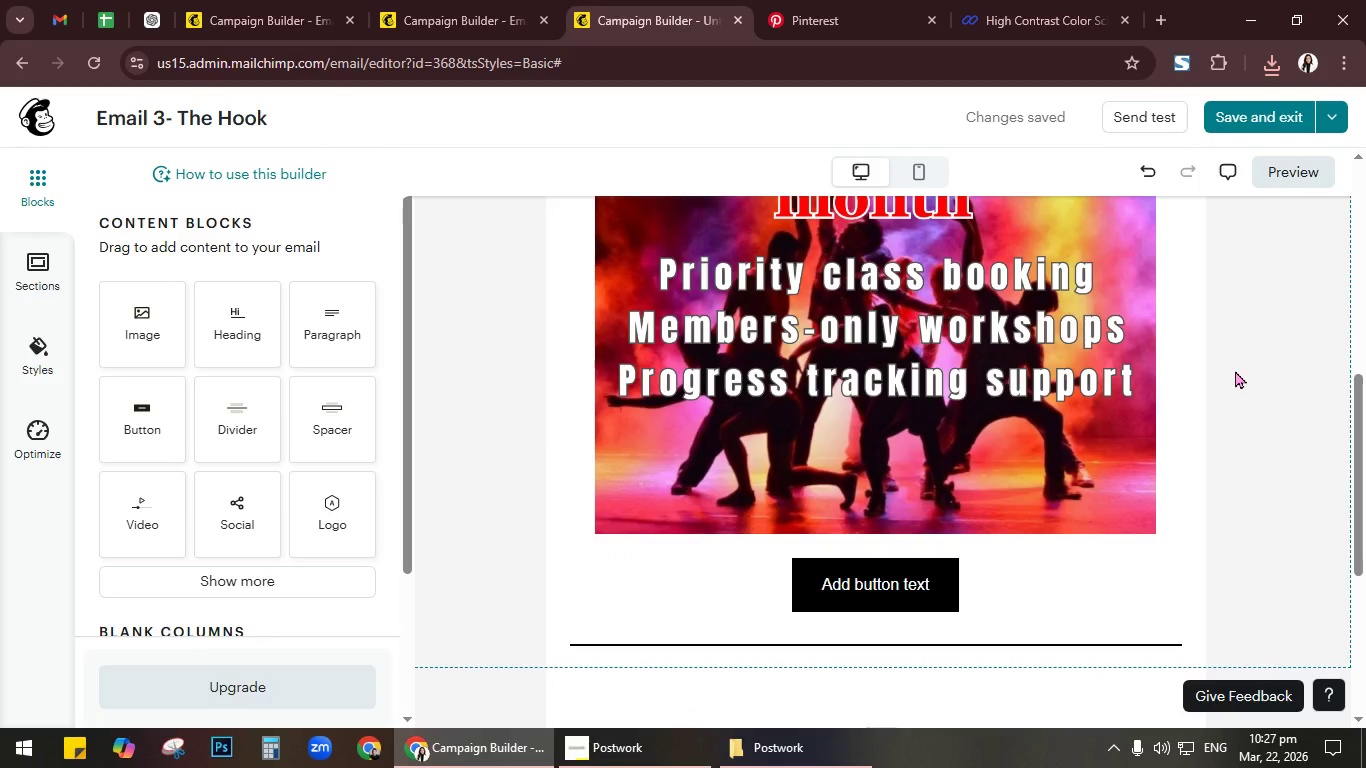 
scroll: coordinate [1235, 370], scroll_direction: up, amount: 2.0
 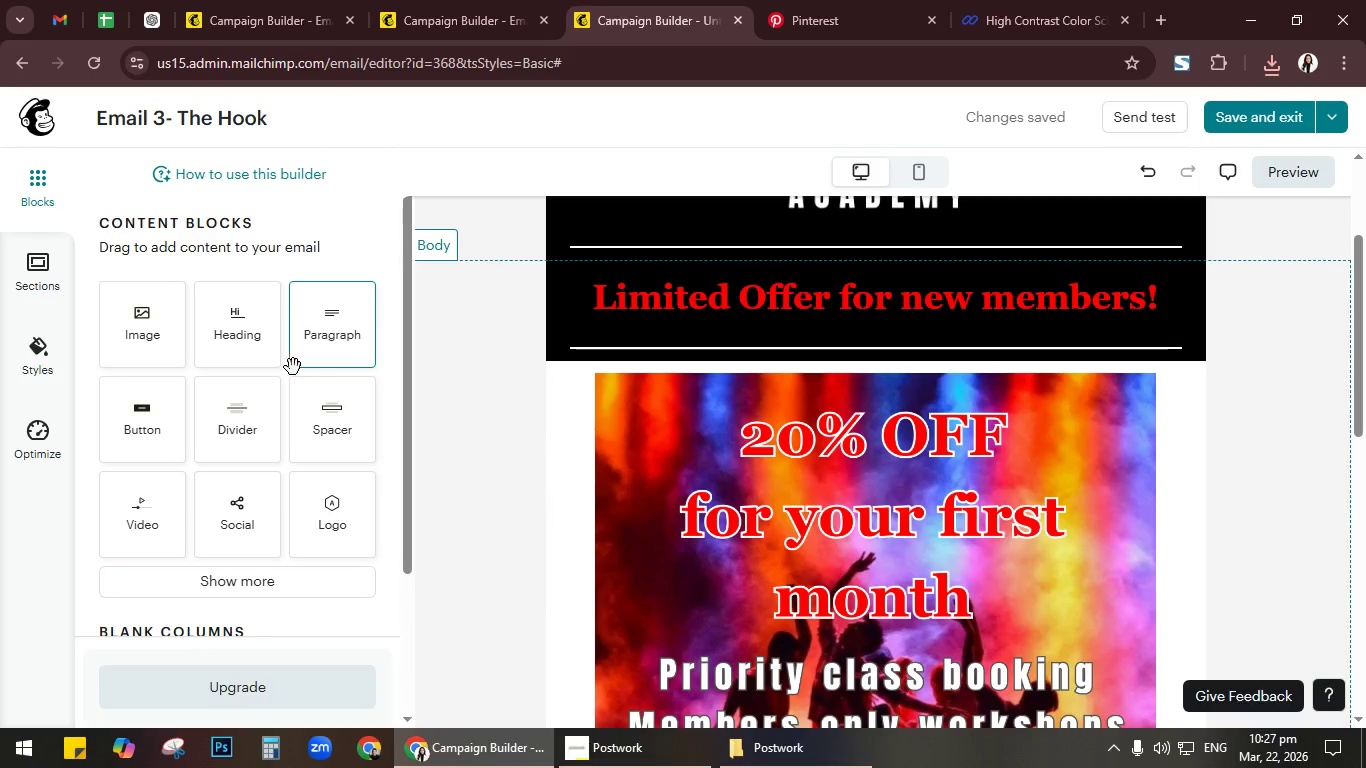 
left_click_drag(start_coordinate=[338, 338], to_coordinate=[752, 383])
 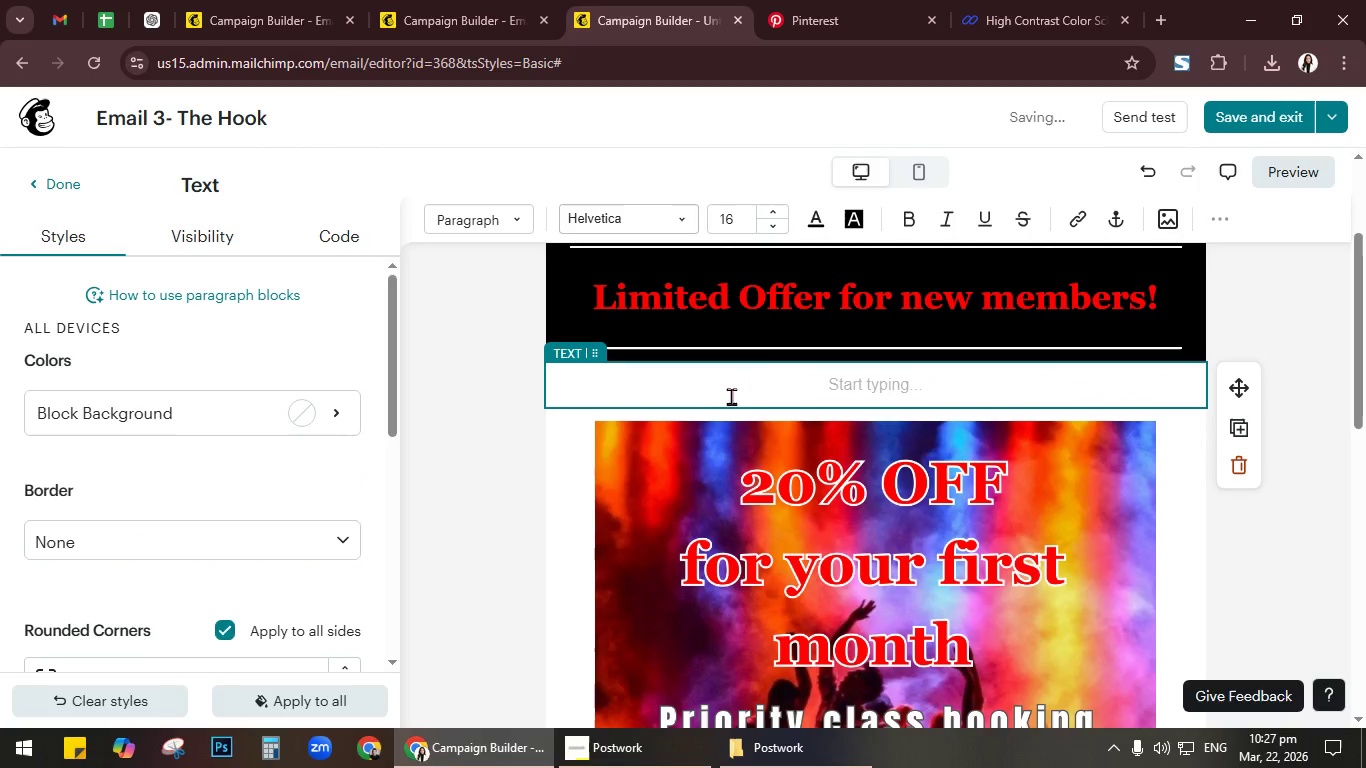 
type(Hi )
 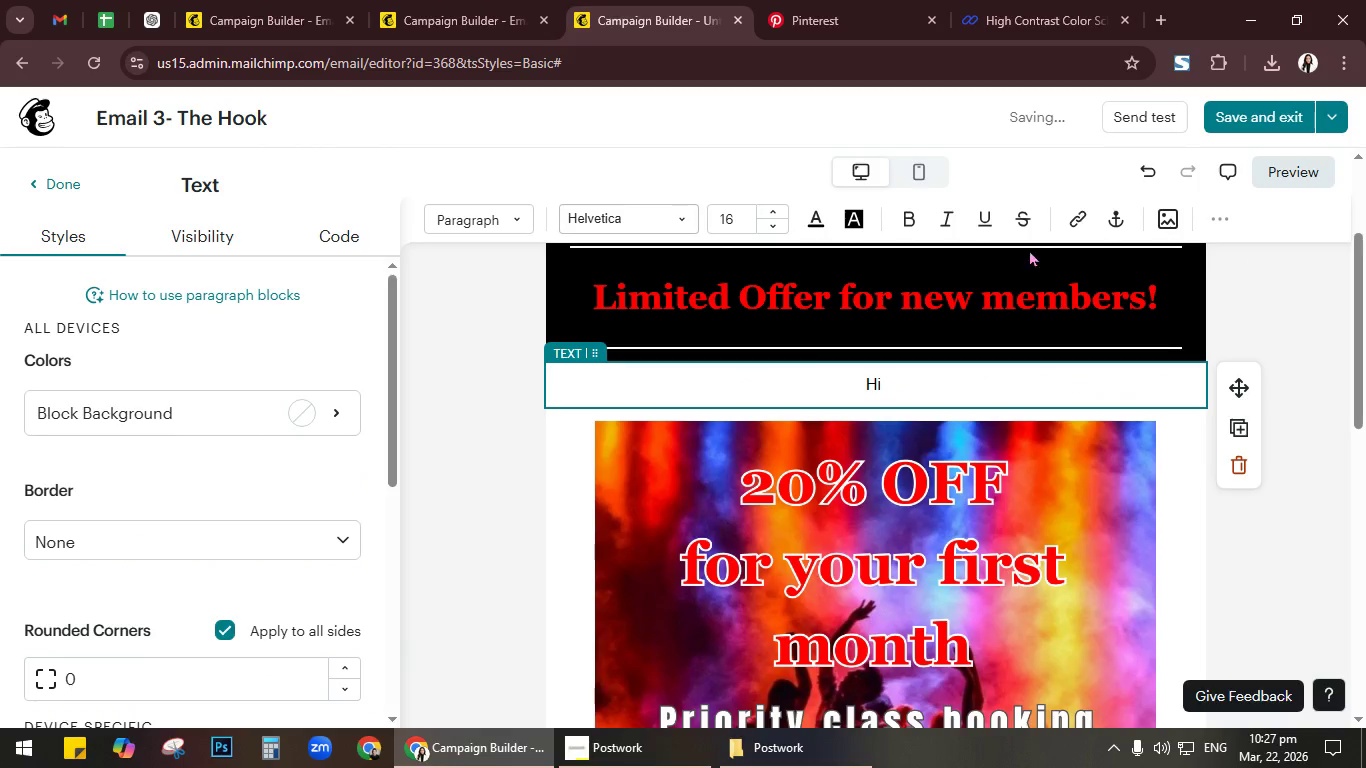 
left_click([1217, 222])
 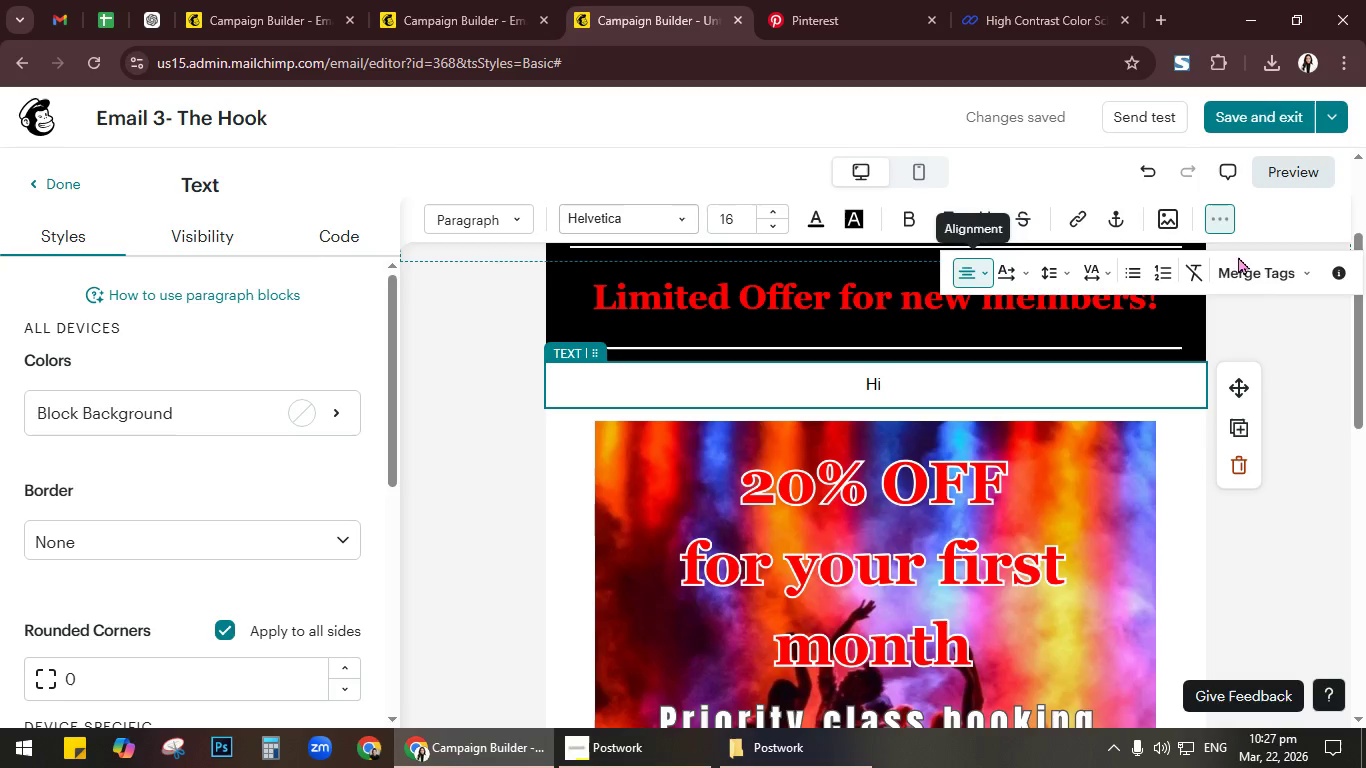 
left_click([1254, 269])
 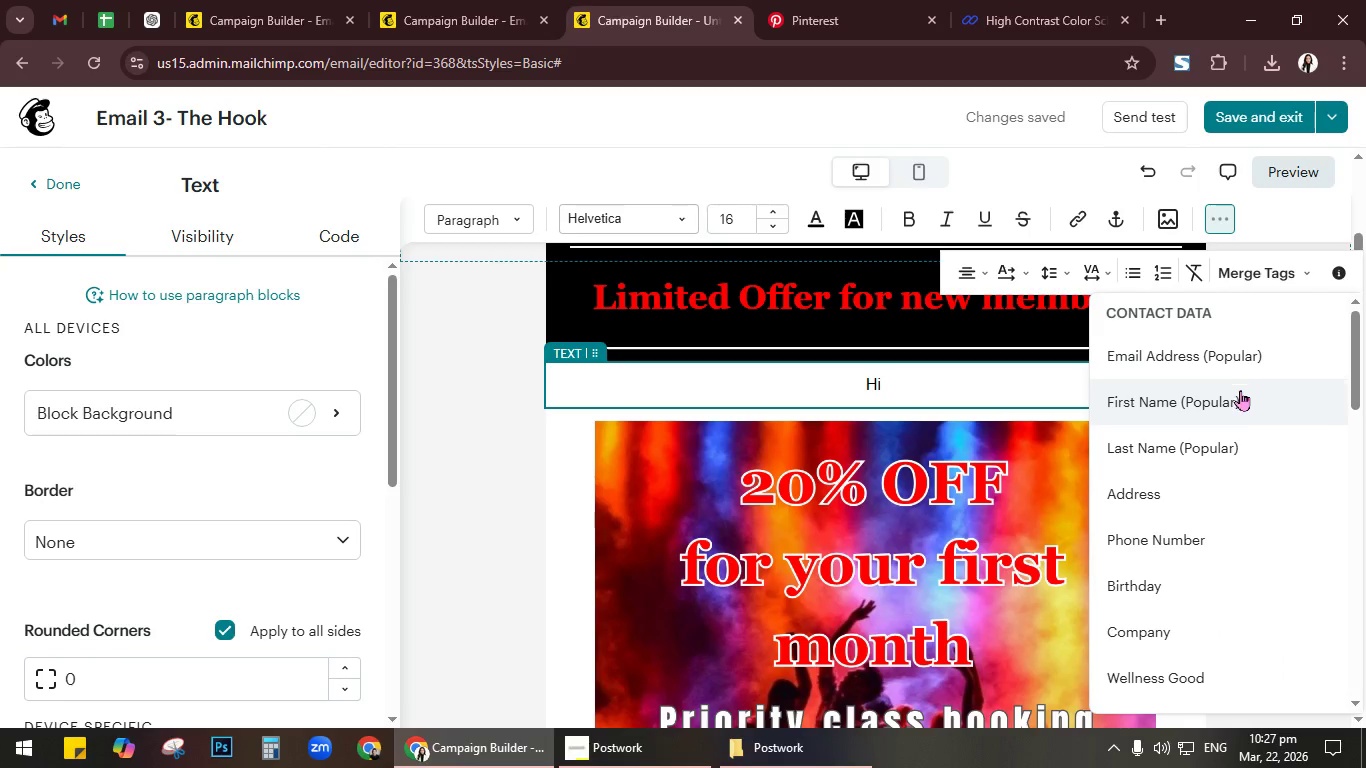 
left_click([1239, 396])
 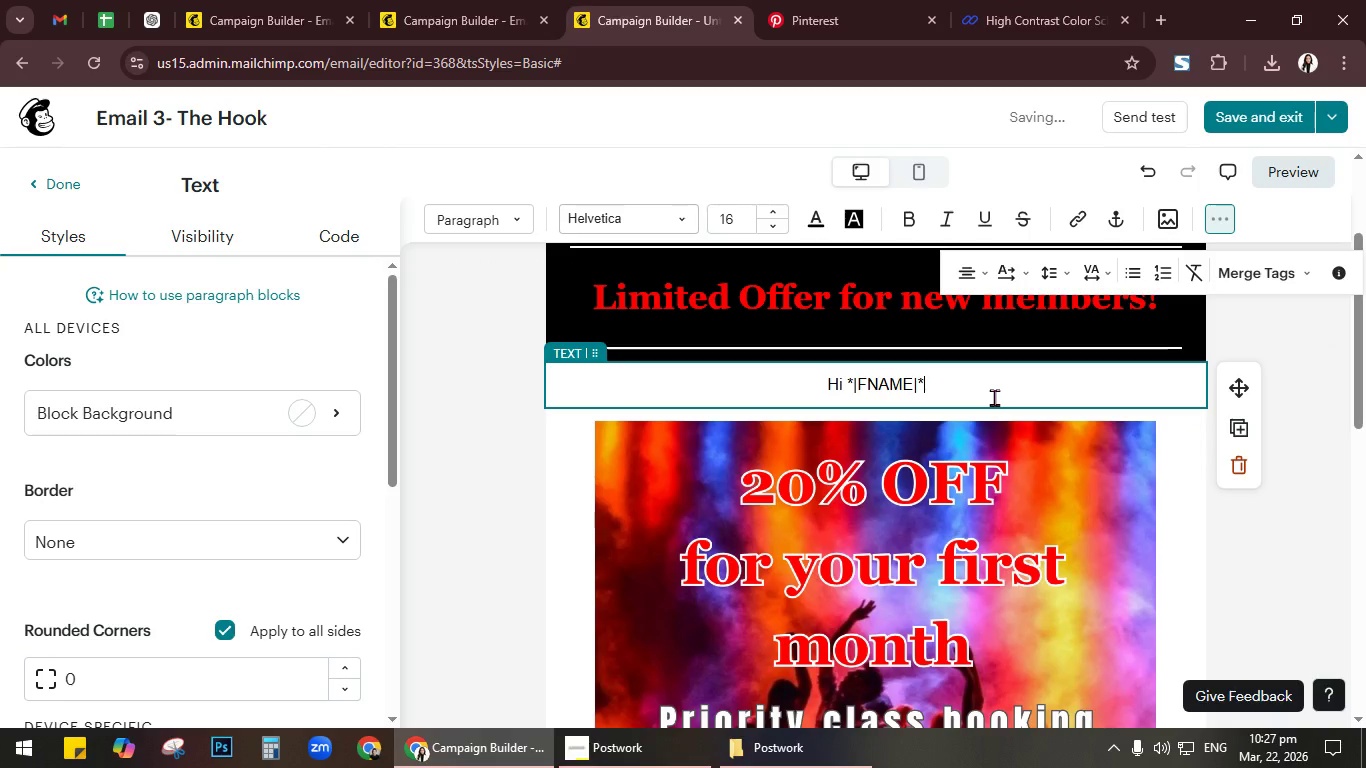 
wait(6.42)
 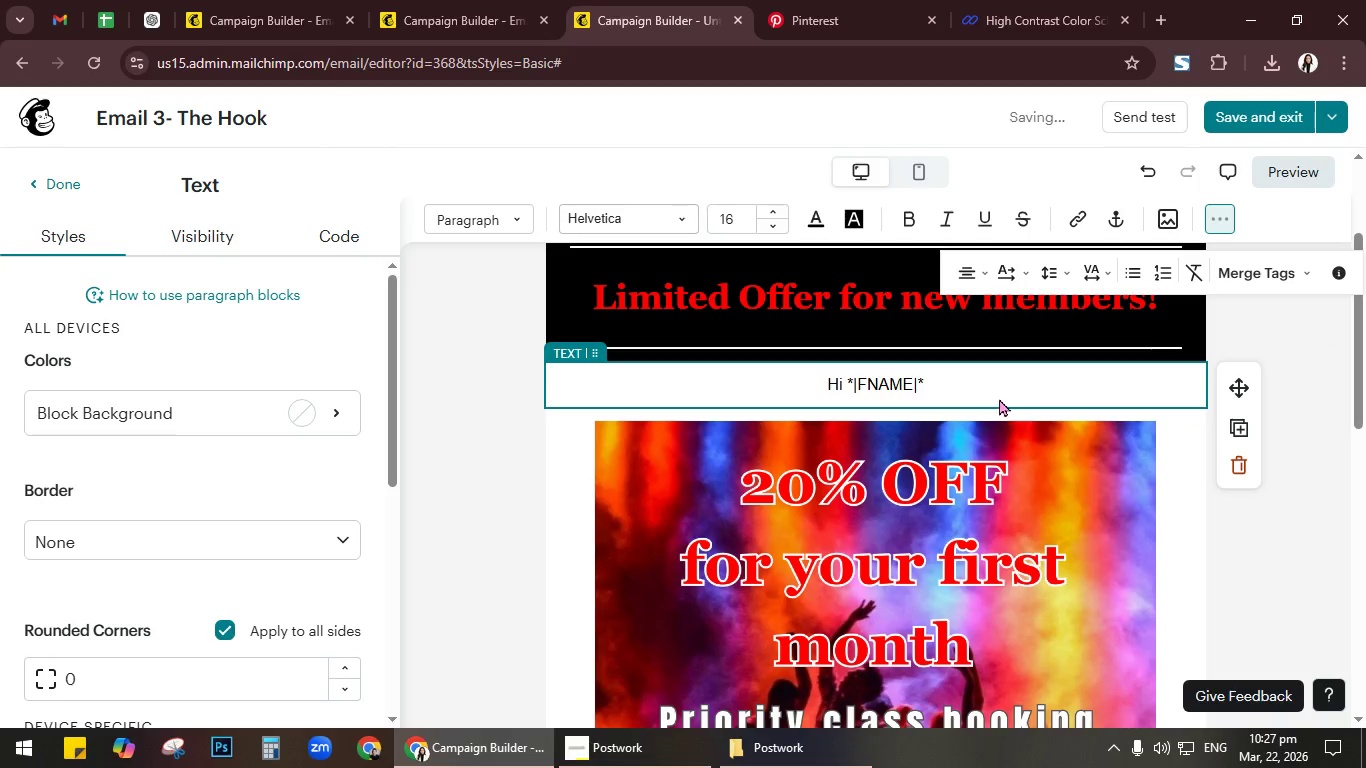 
key(Shift+Enter)
 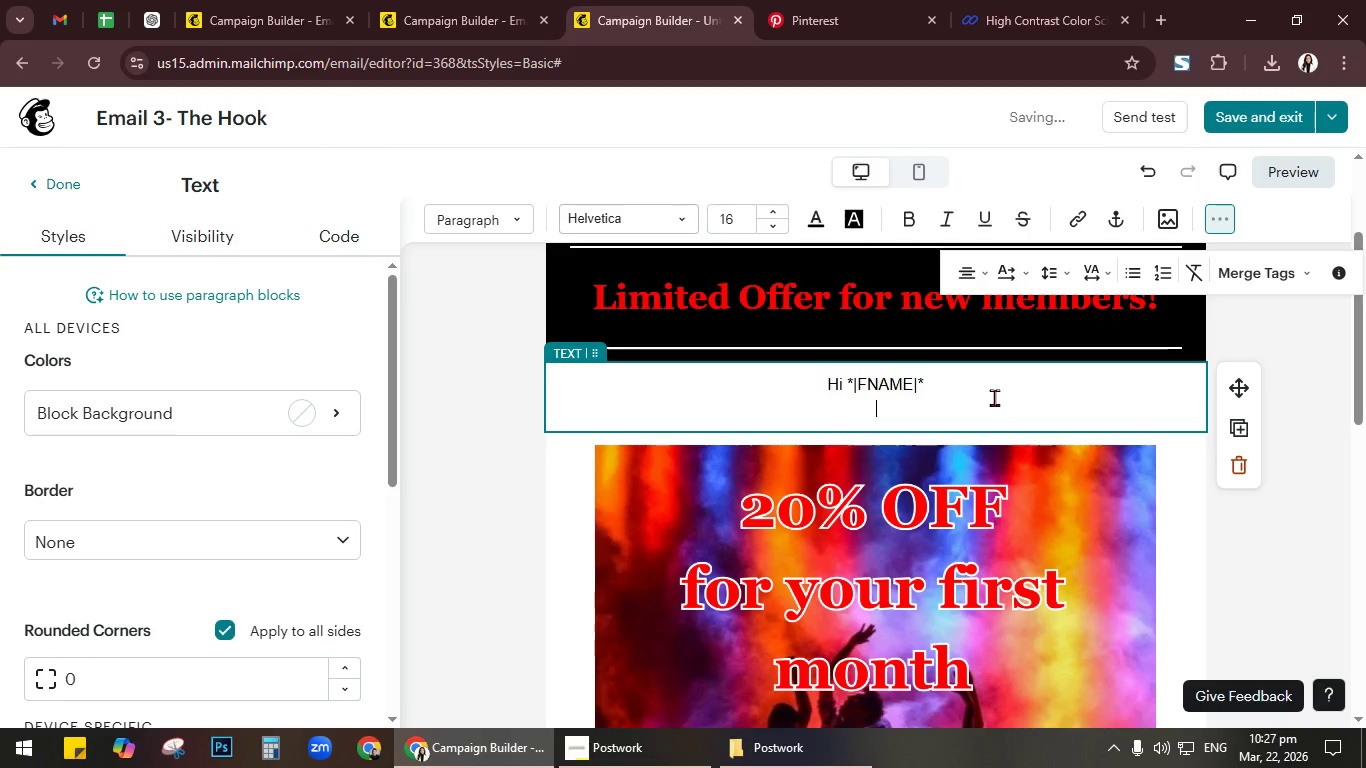 
key(Shift+ShiftRight)
 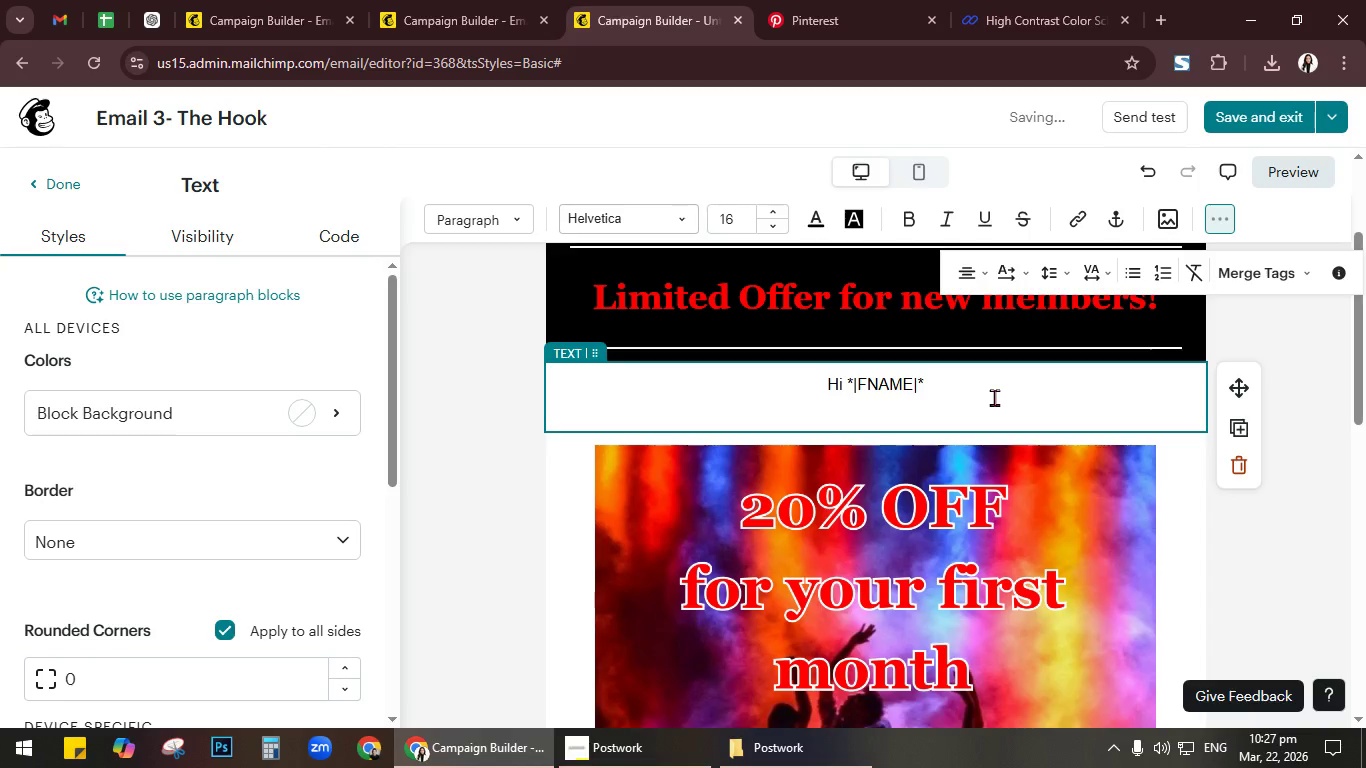 
key(Shift+Enter)
 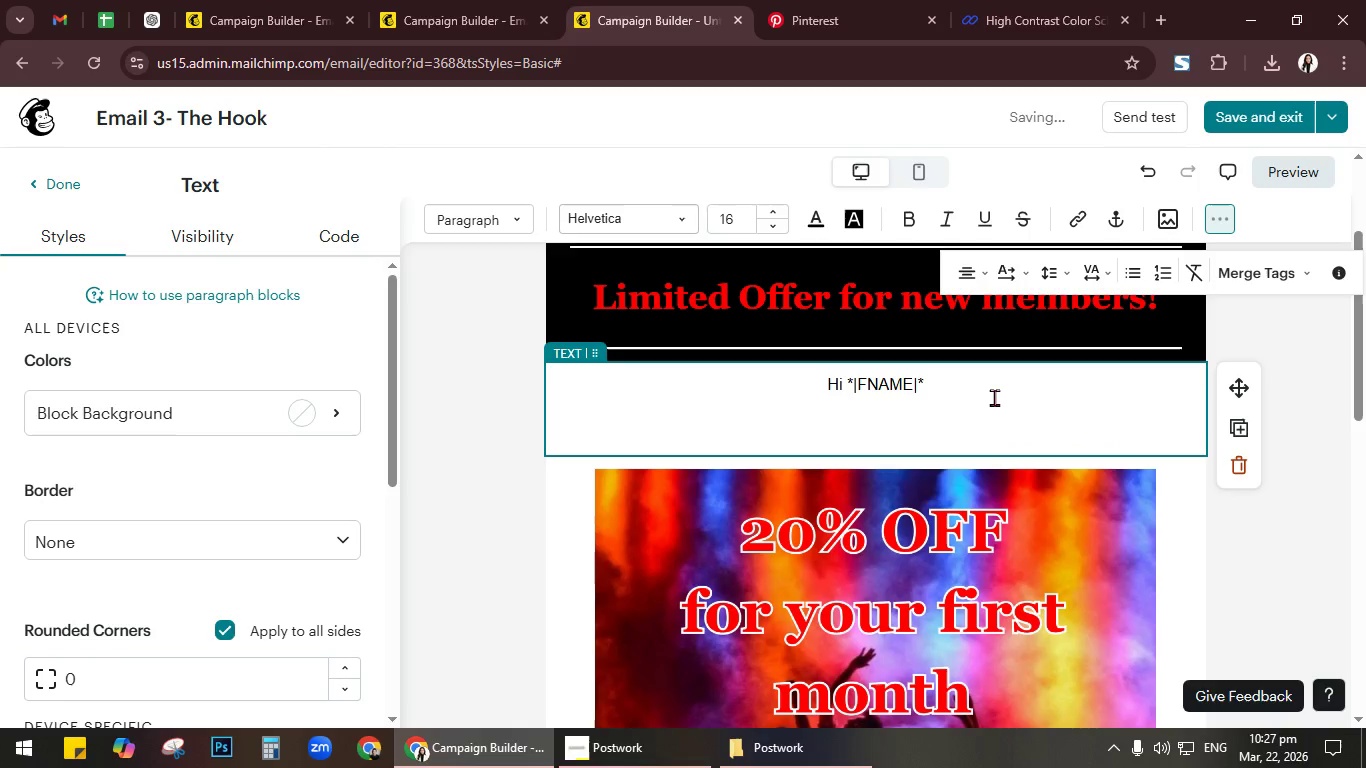 
type(you)
key(Backspace)
key(Backspace)
key(Backspace)
type(You are invited to join ELu)
key(Backspace)
key(Backspace)
type(lite Fusion Men)
key(Backspace)
type(,n)
key(Backspace)
key(Backspace)
type(,bershi)
key(Backspace)
key(Backspace)
key(Backspace)
key(Backspace)
key(Backspace)
key(Backspace)
type(mbership!)
 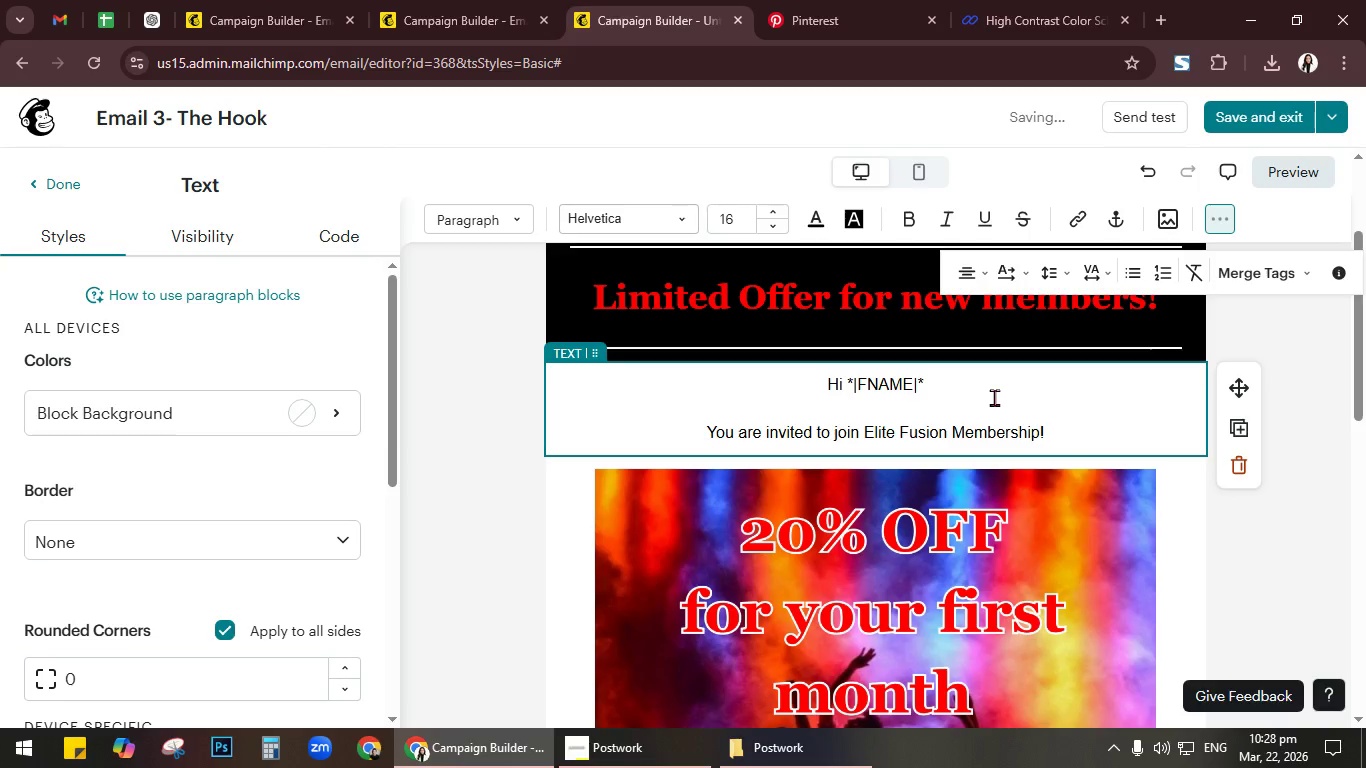 
key(Enter)
 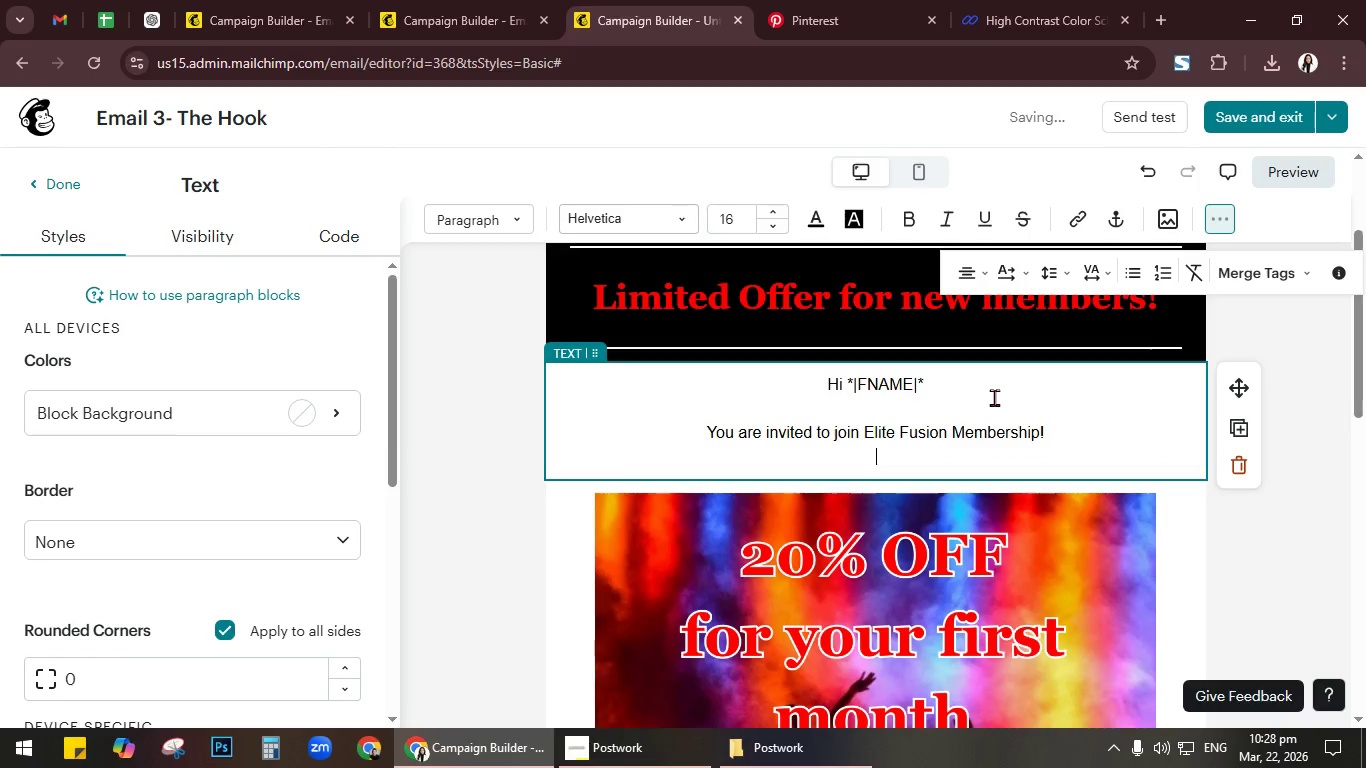 
key(Enter)
 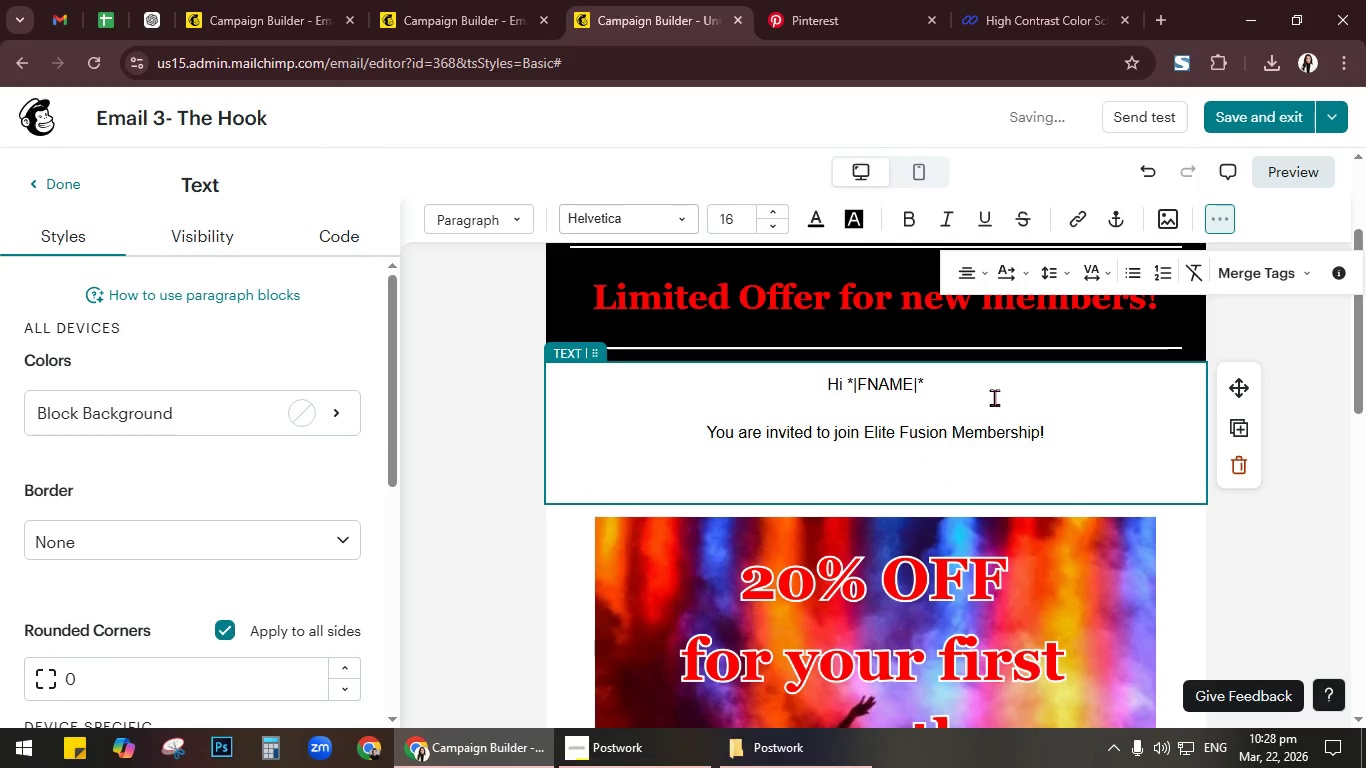 
type(For the next 1)
key(Backspace)
type(48 hours )
key(Backspace)
type(, )
 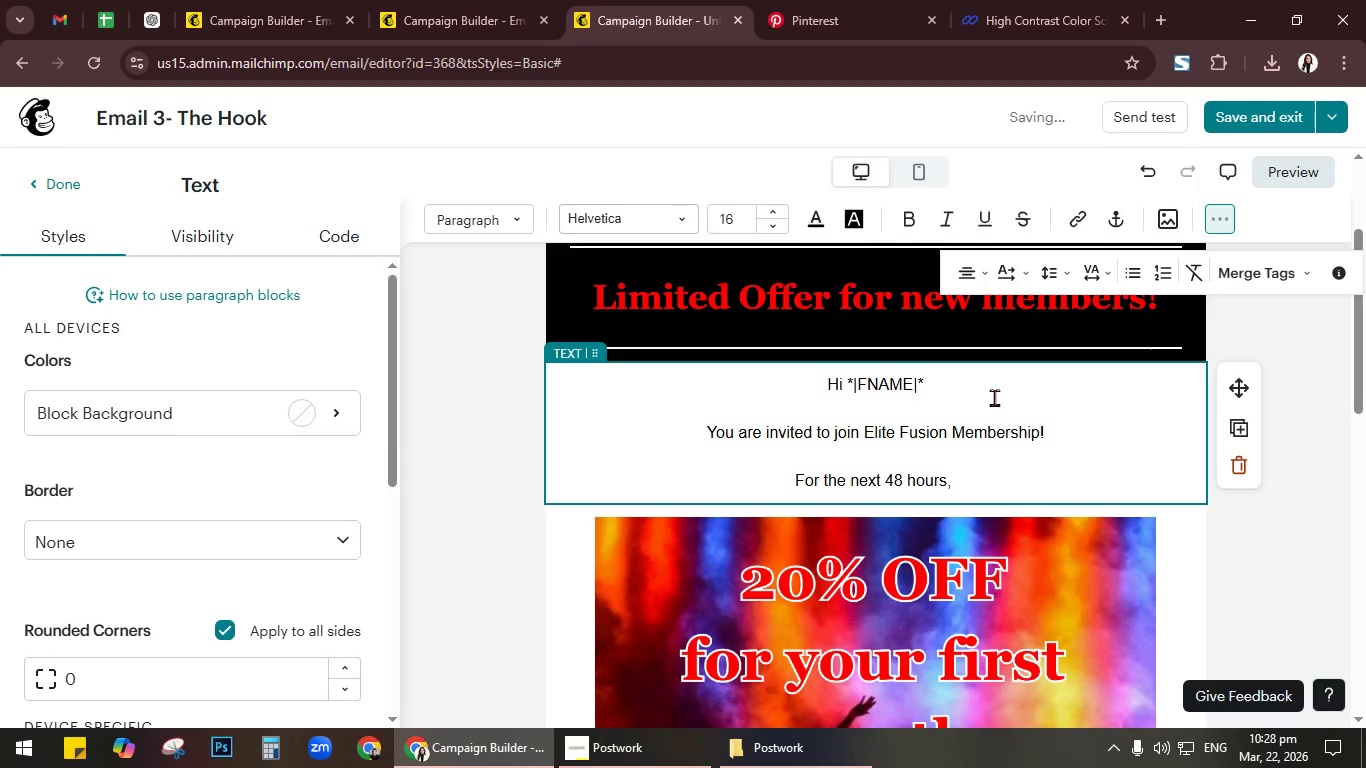 
wait(8.64)
 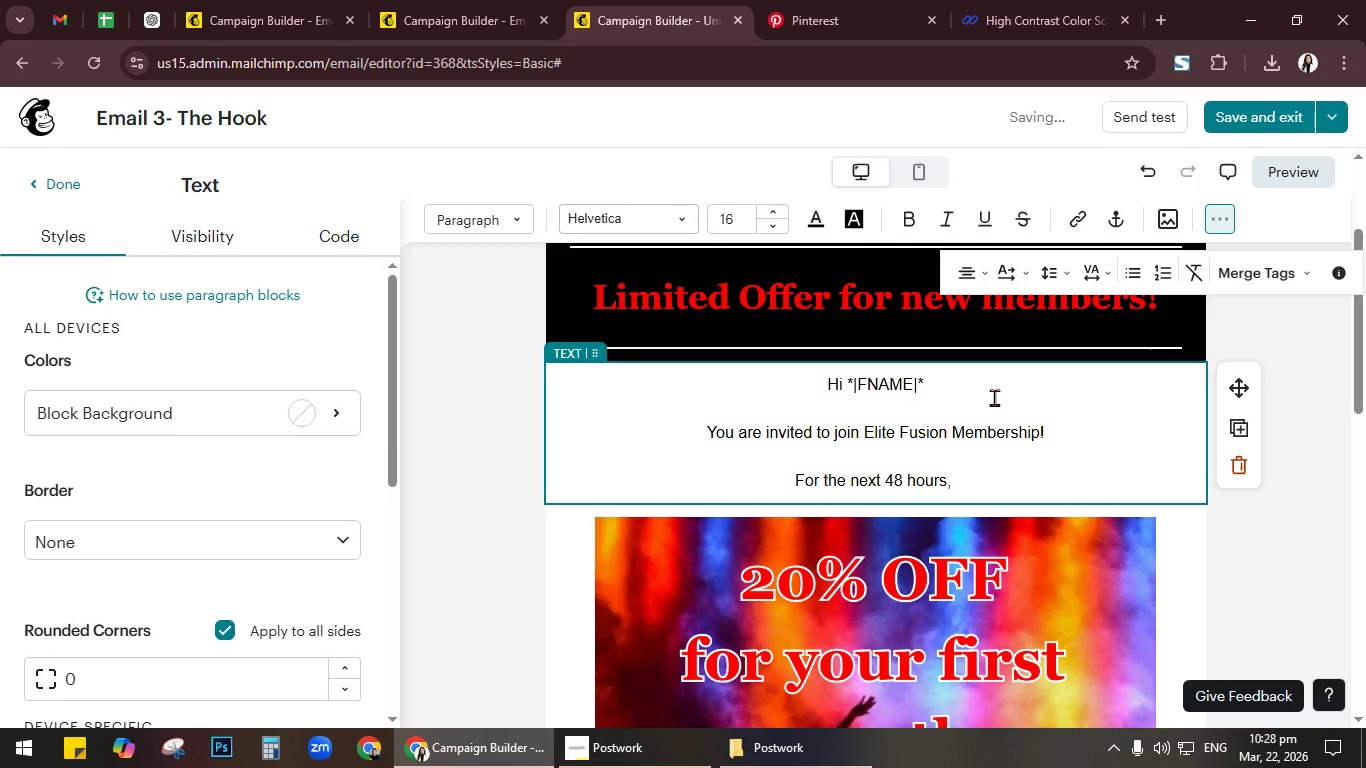 
type(we're gibin)
key(Backspace)
key(Backspace)
type(v)
key(Backspace)
key(Backspace)
type(vo)
key(Backspace)
type(ing you:)
 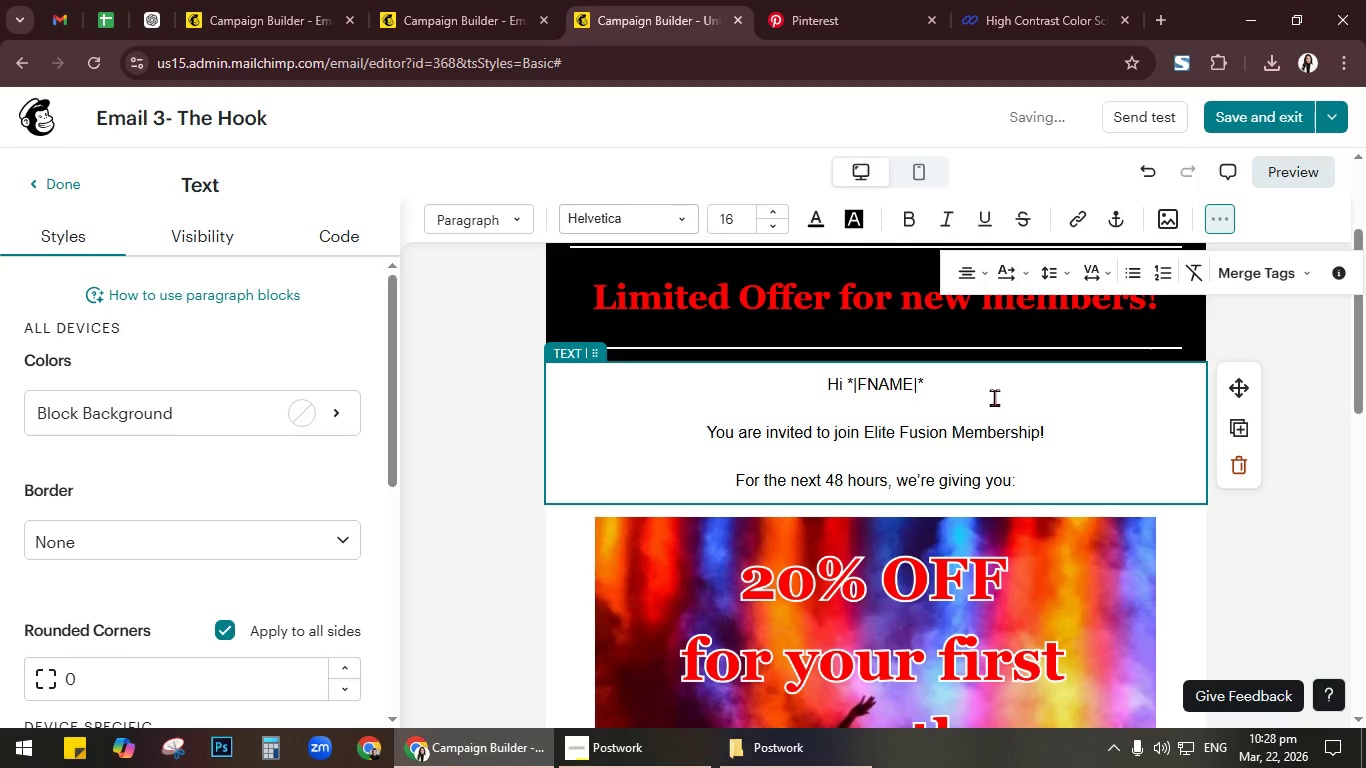 
key(Control+A)
 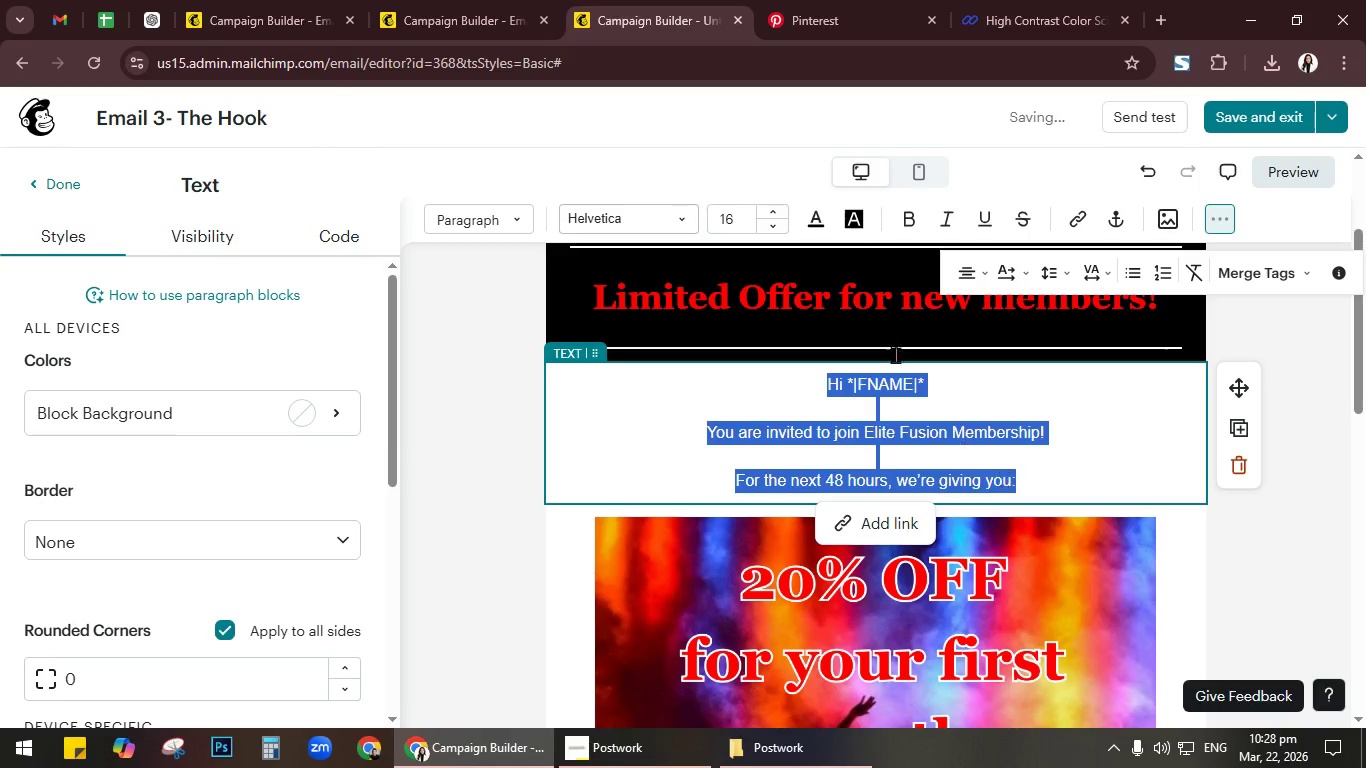 
mouse_move([805, 228])
 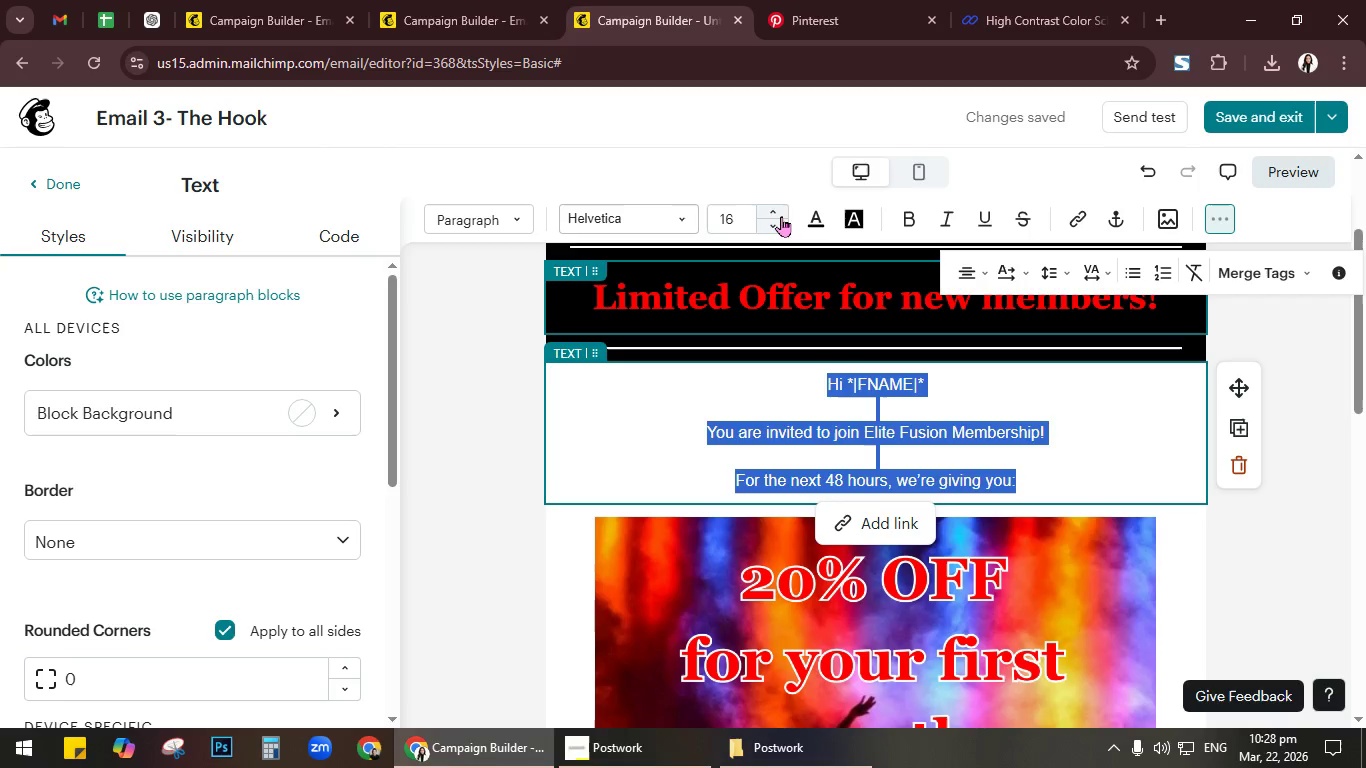 
left_click([781, 215])
 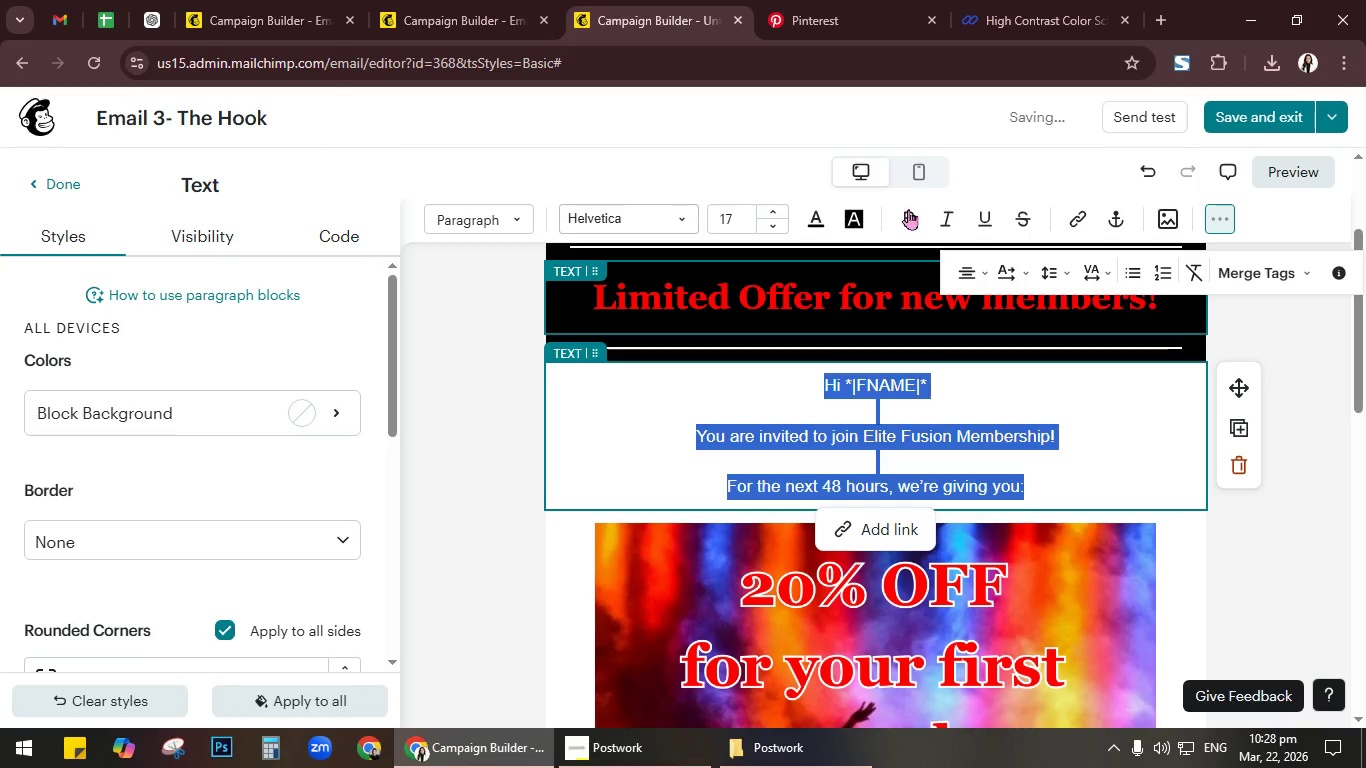 
left_click([921, 215])
 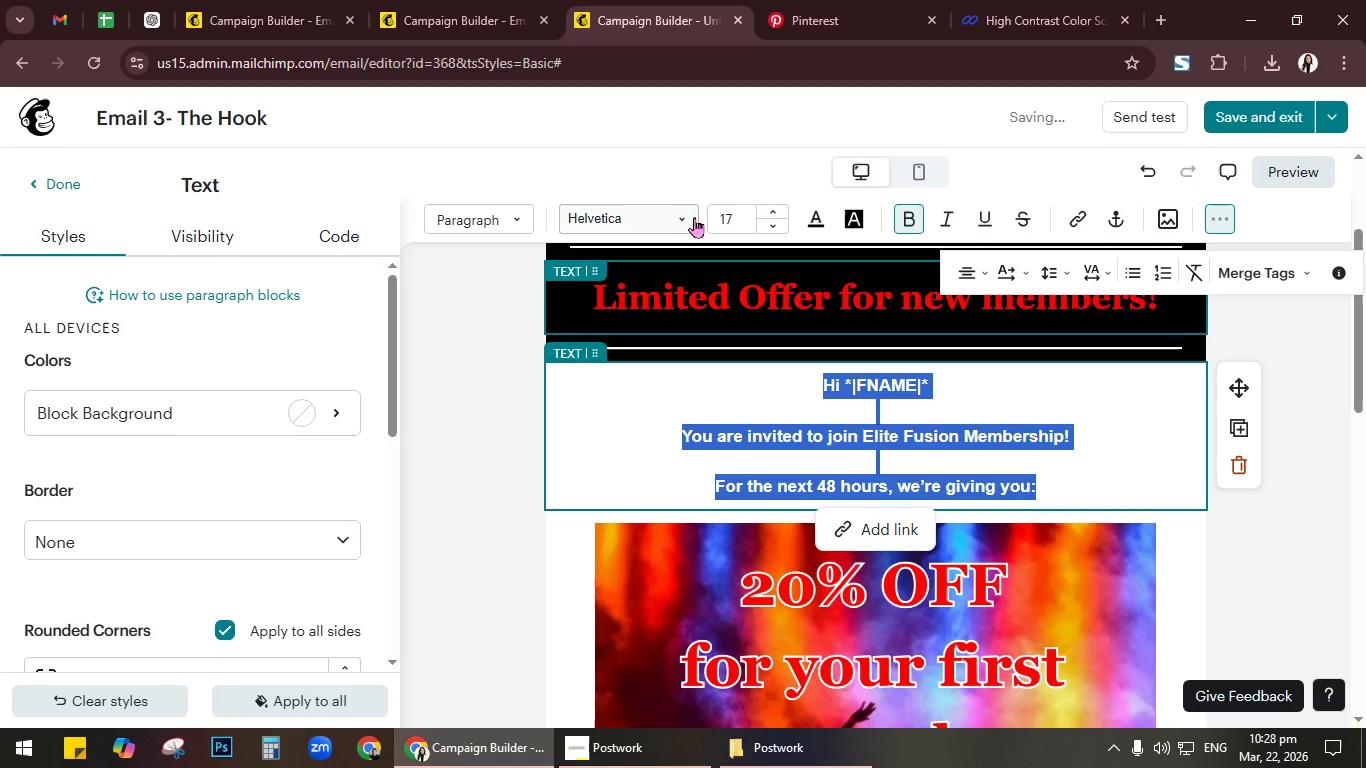 
left_click([678, 219])
 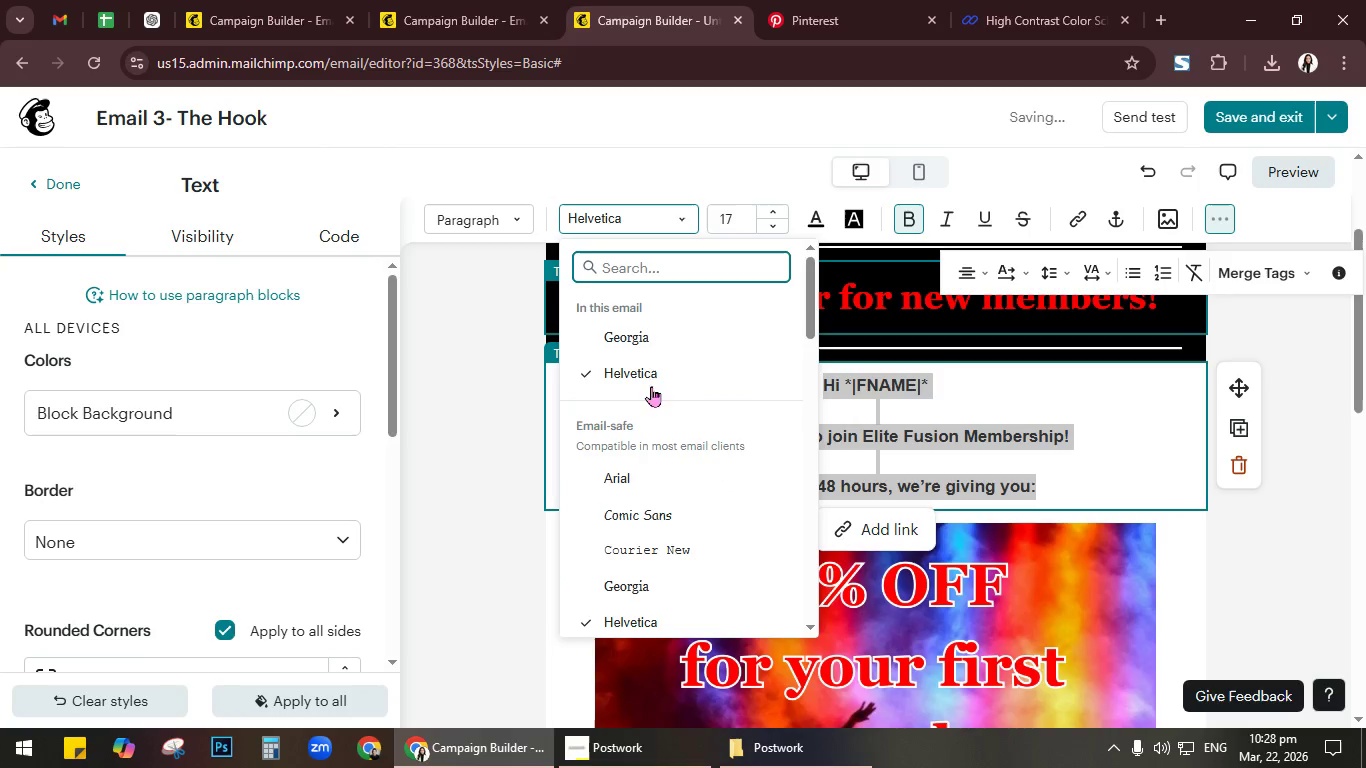 
left_click([653, 341])
 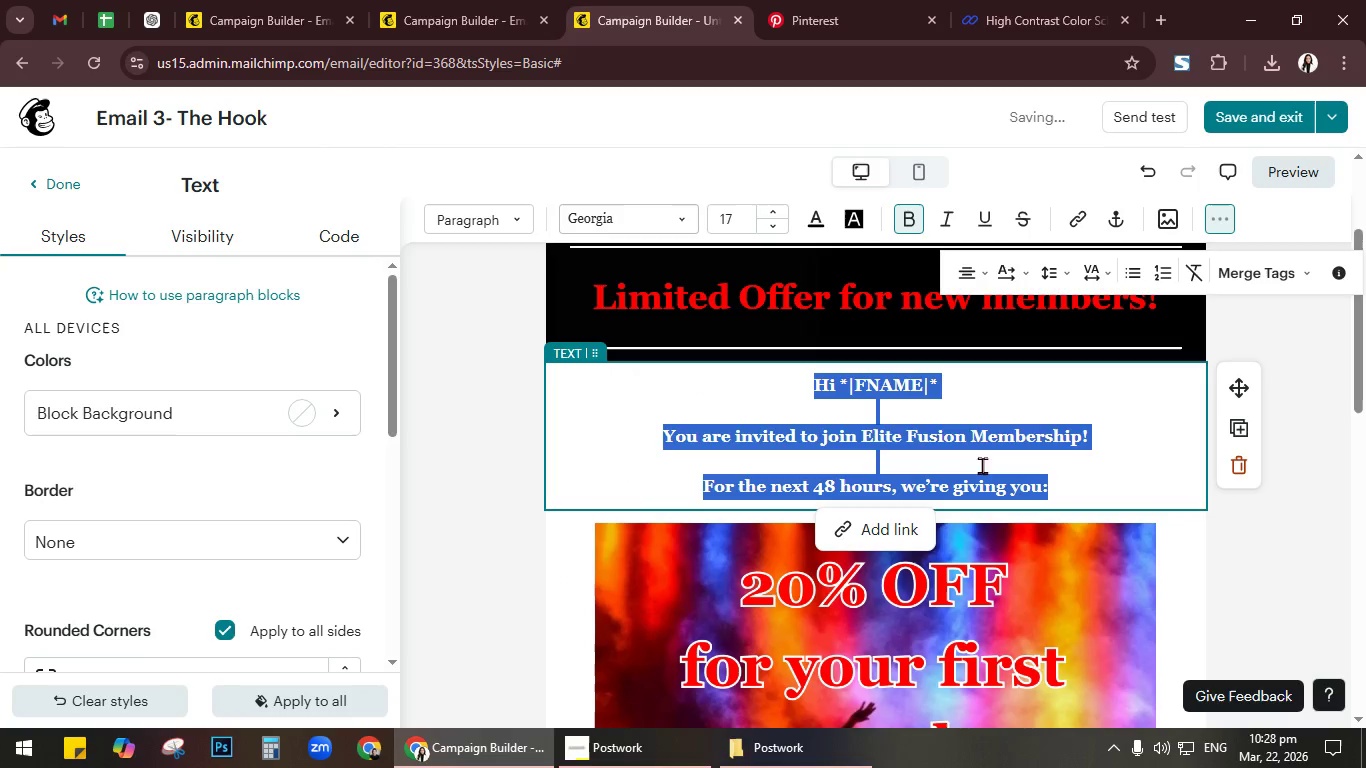 
left_click([982, 449])
 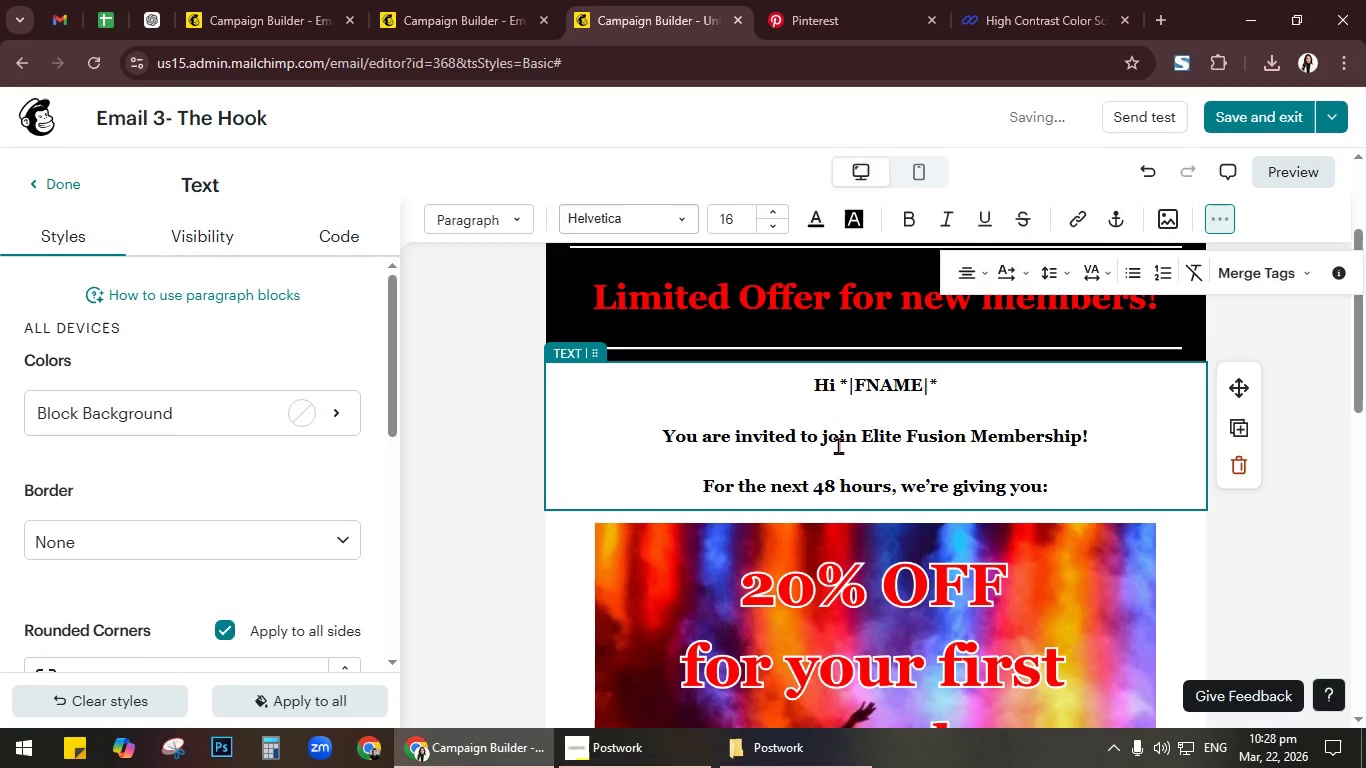 
left_click_drag(start_coordinate=[663, 436], to_coordinate=[1071, 490])
 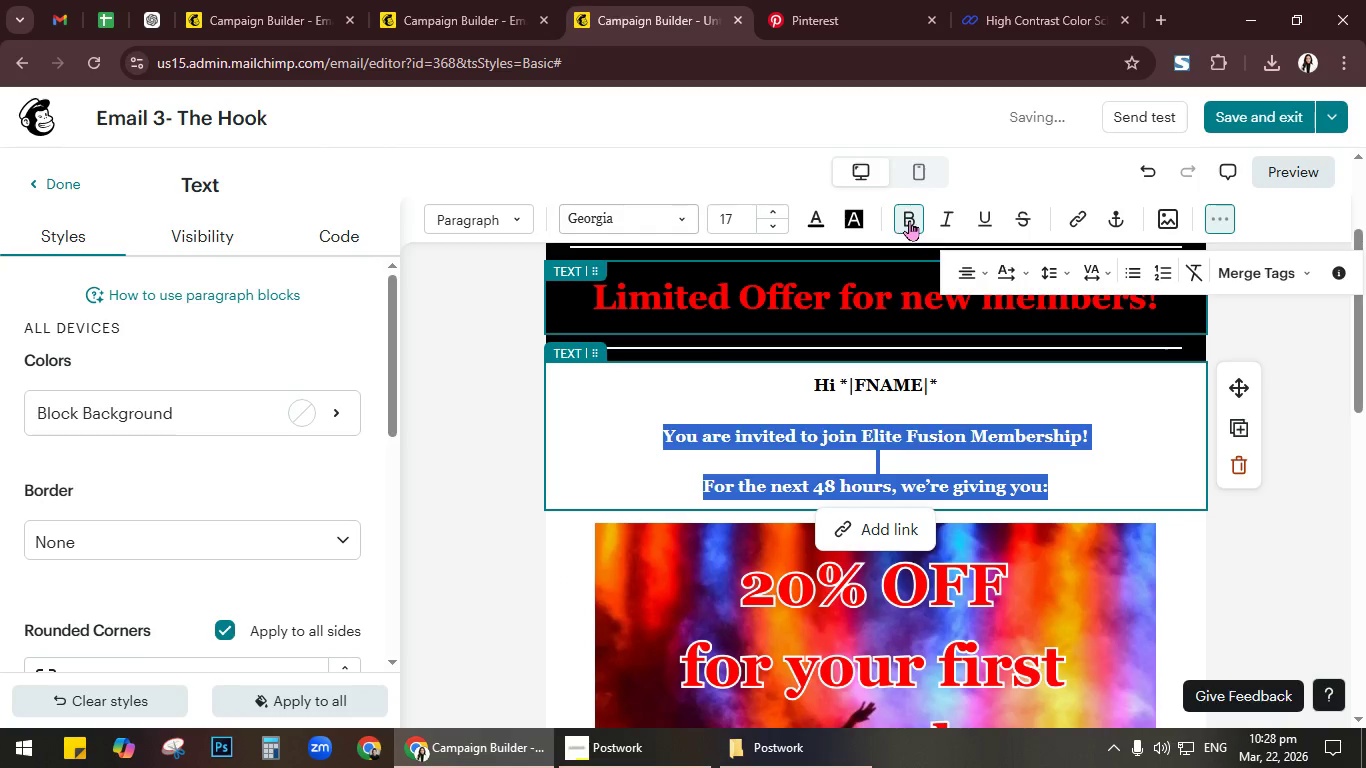 
left_click([909, 220])
 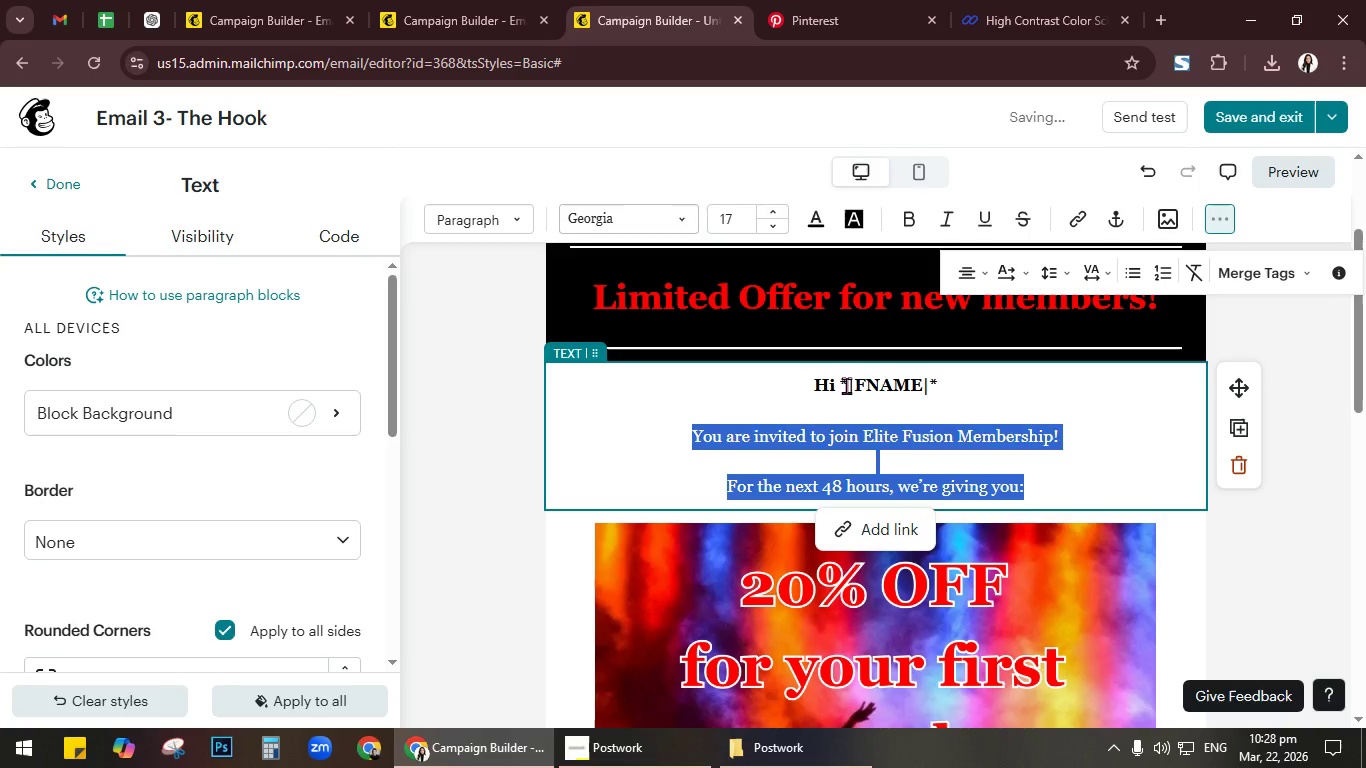 
left_click_drag(start_coordinate=[840, 385], to_coordinate=[952, 385])
 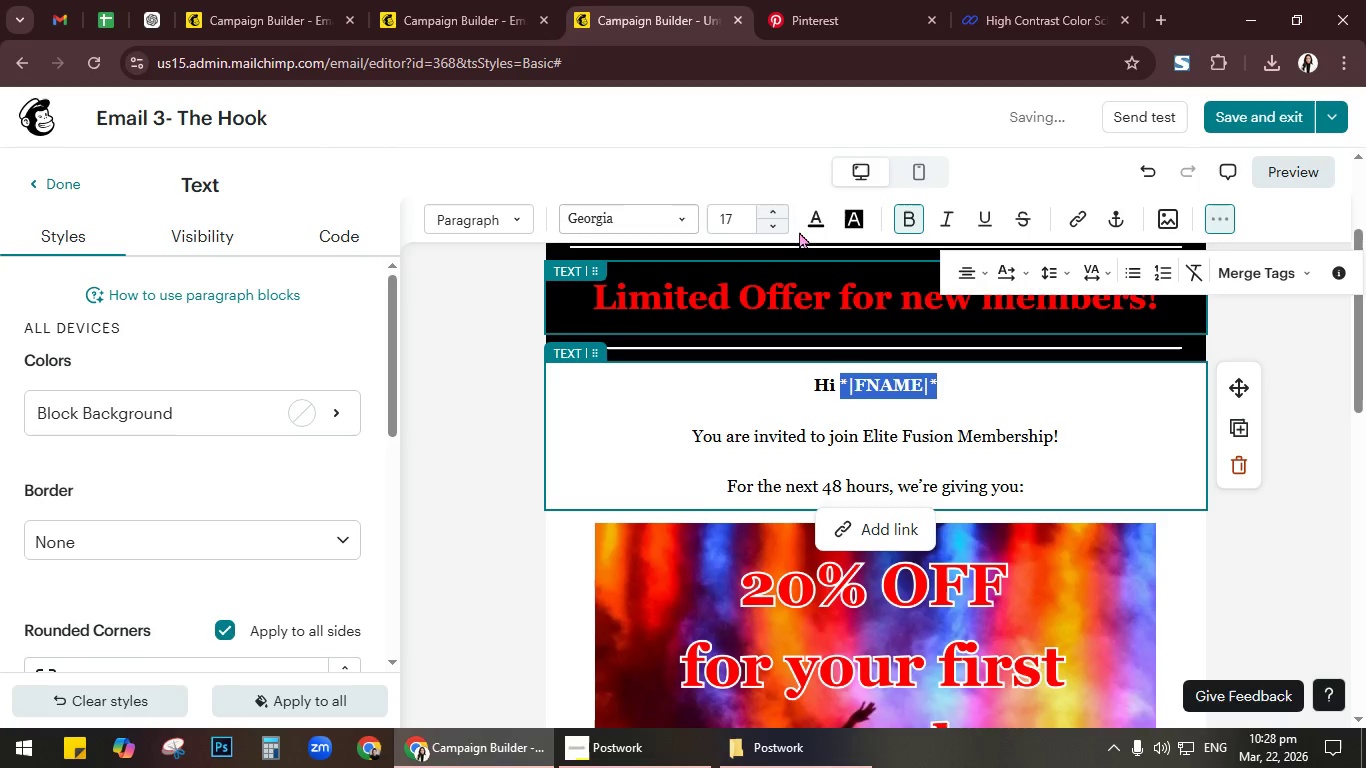 
left_click([811, 223])
 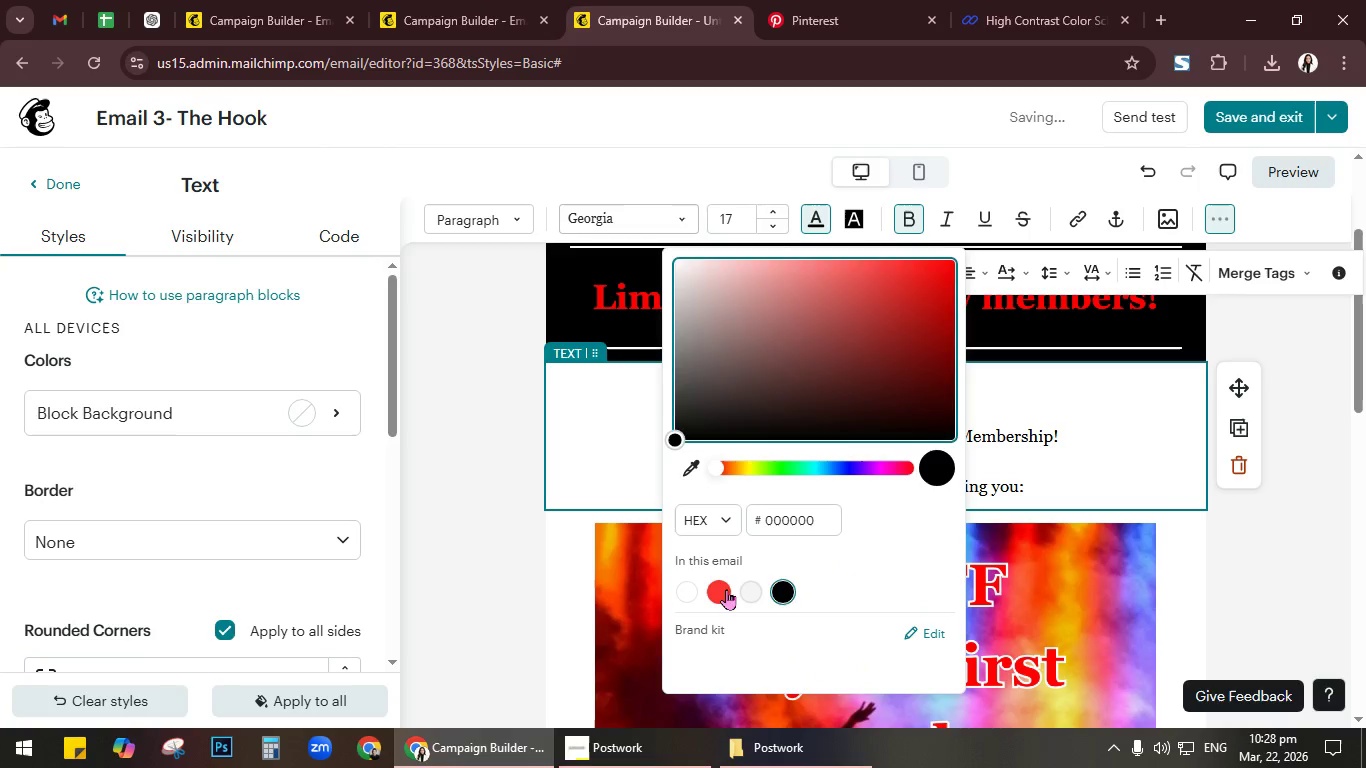 
double_click([1032, 447])
 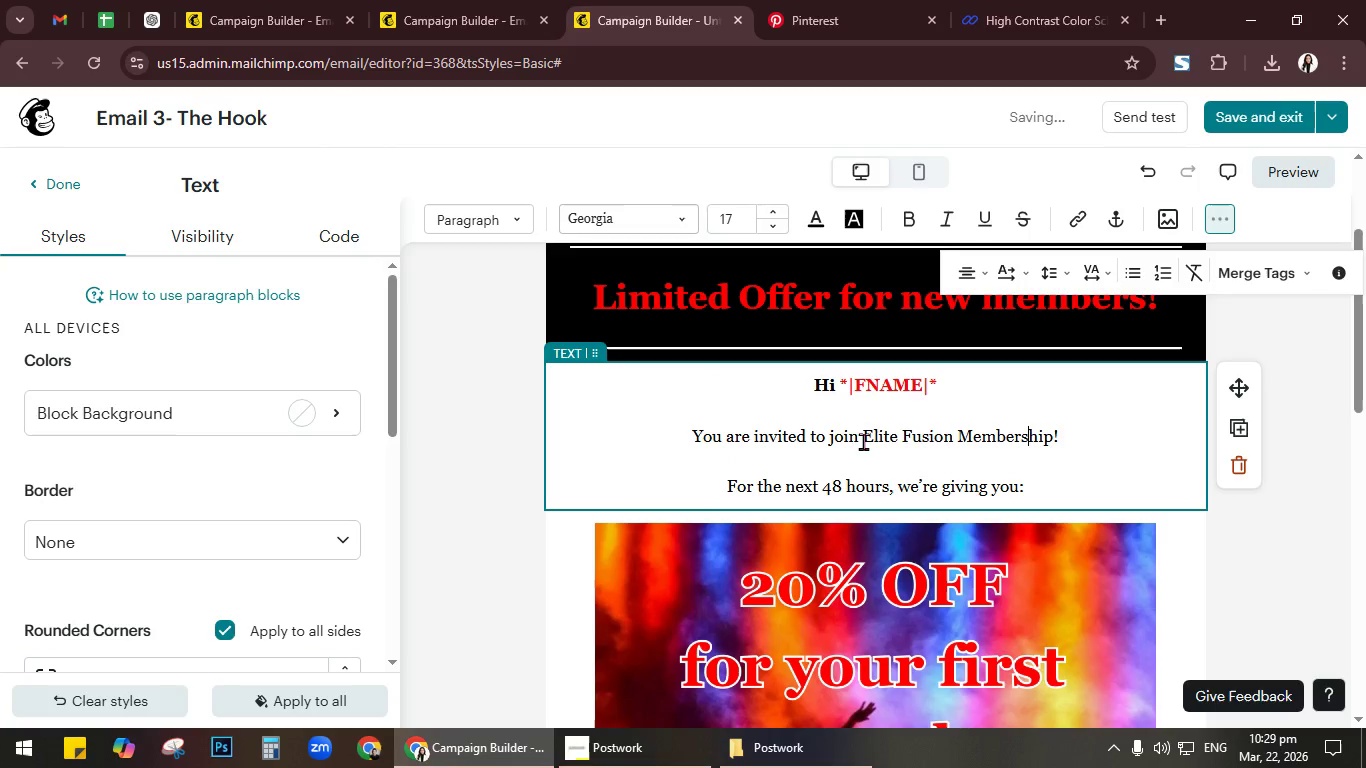 
left_click([919, 443])
 